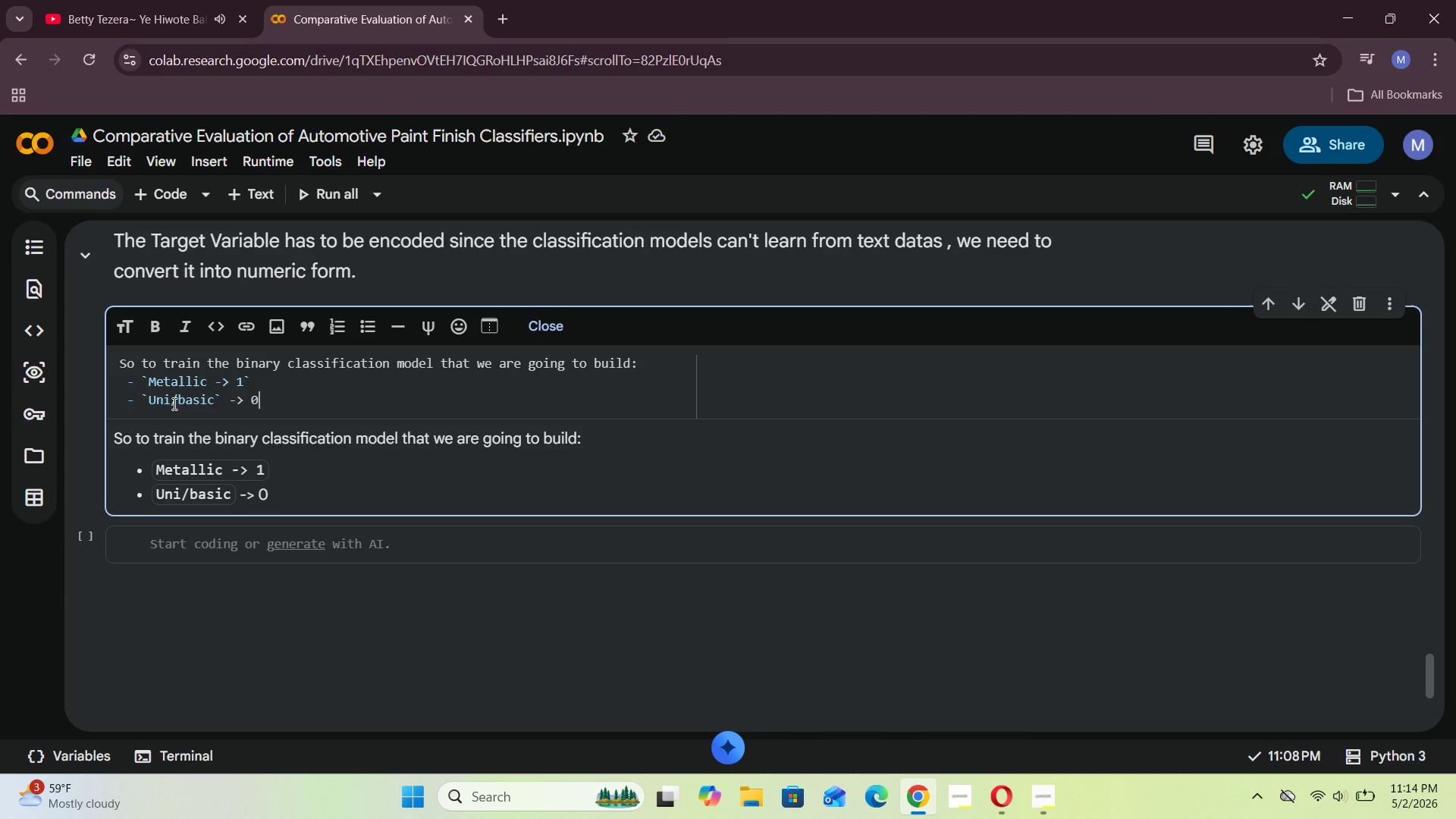 
key(Backquote)
 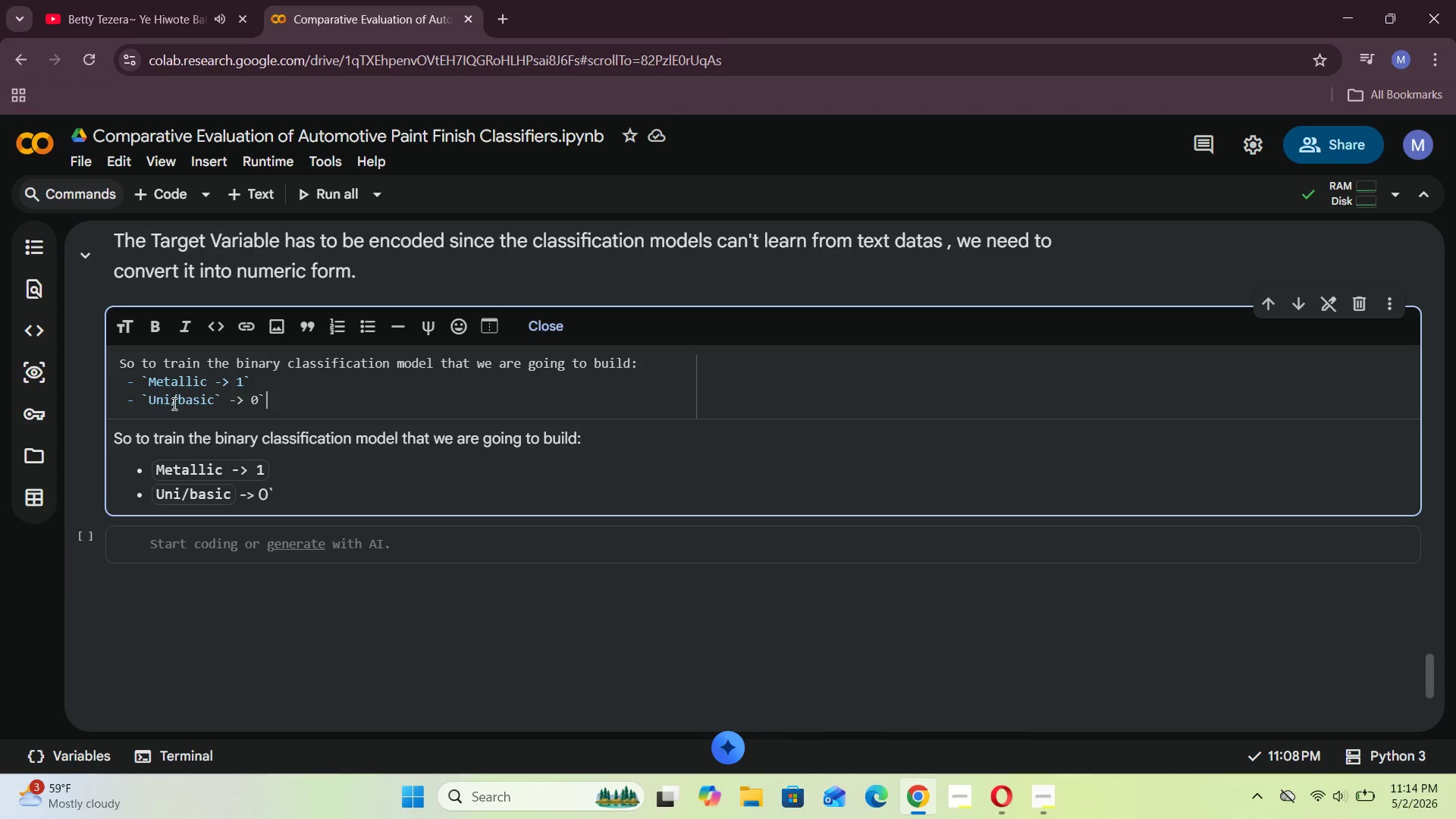 
key(ArrowLeft)
 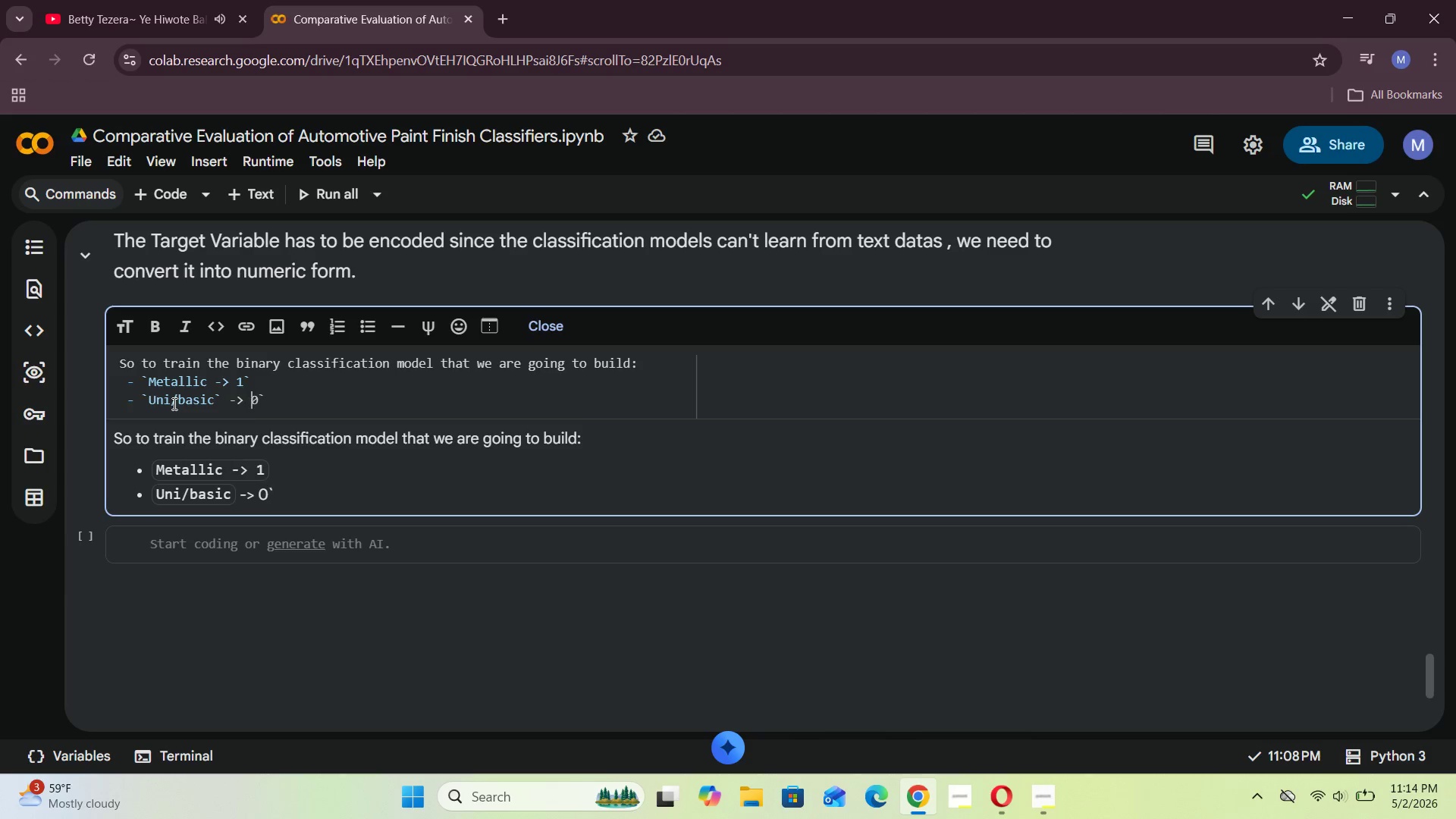 
key(ArrowLeft)
 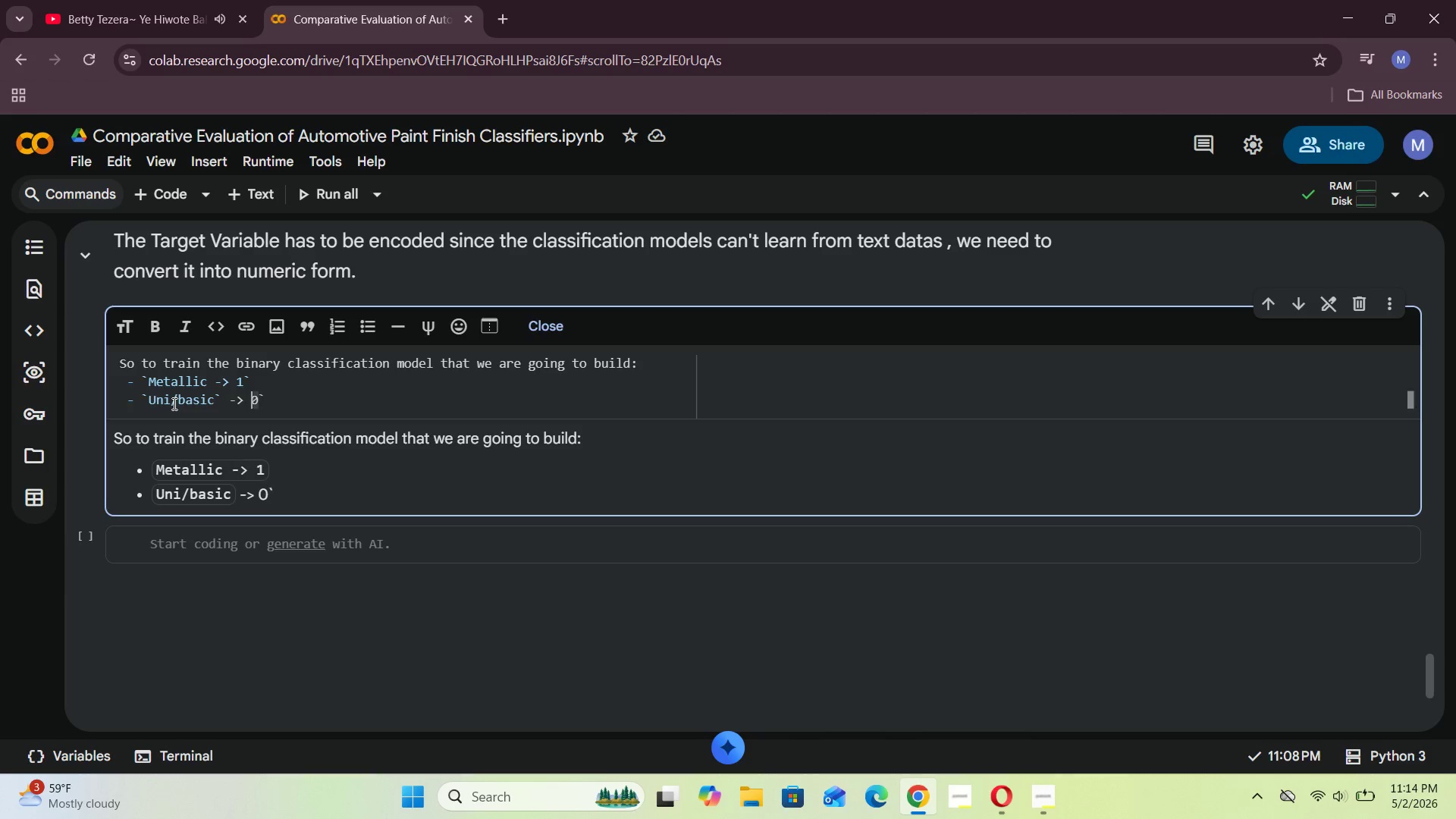 
key(ArrowLeft)
 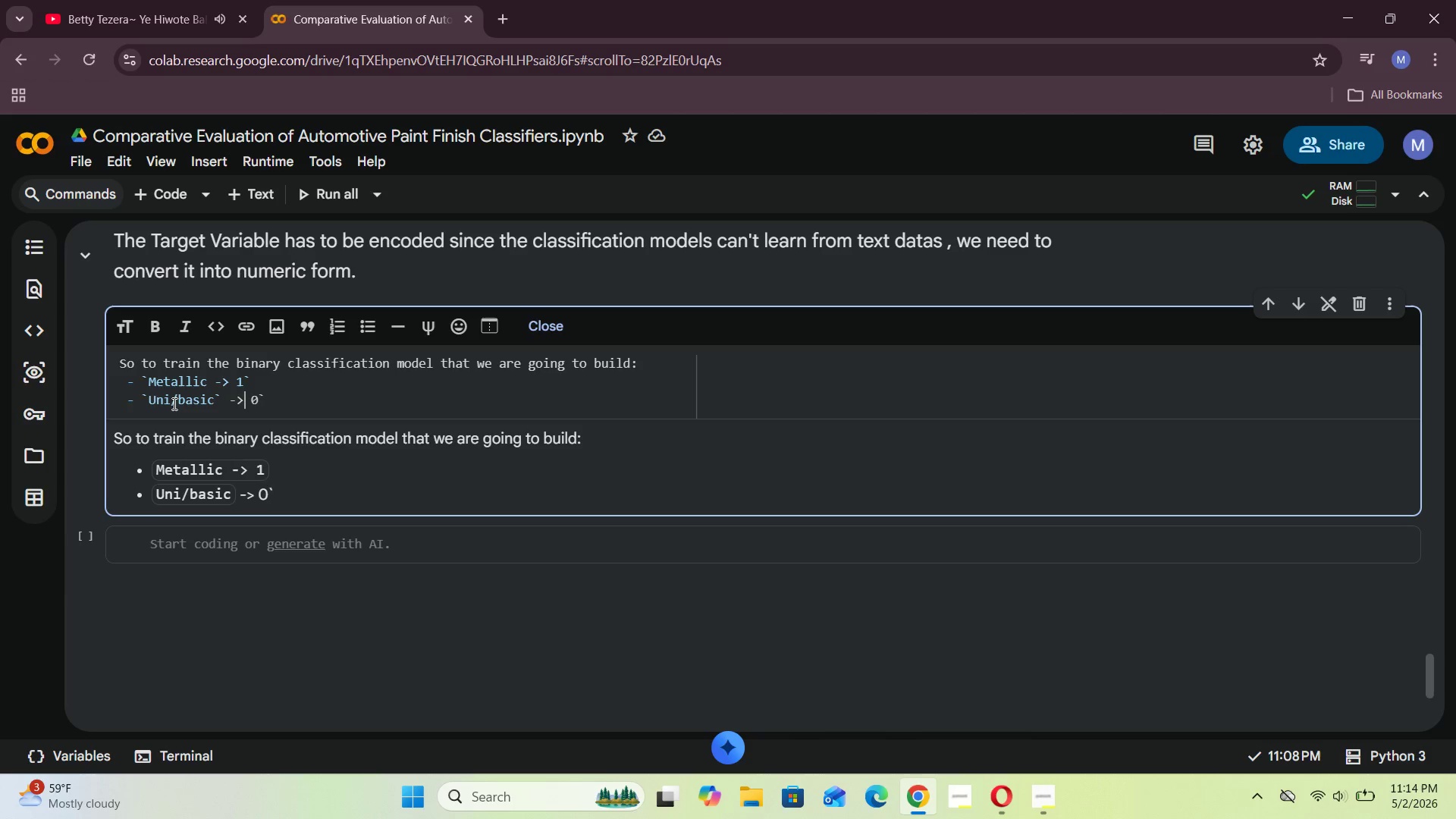 
key(ArrowLeft)
 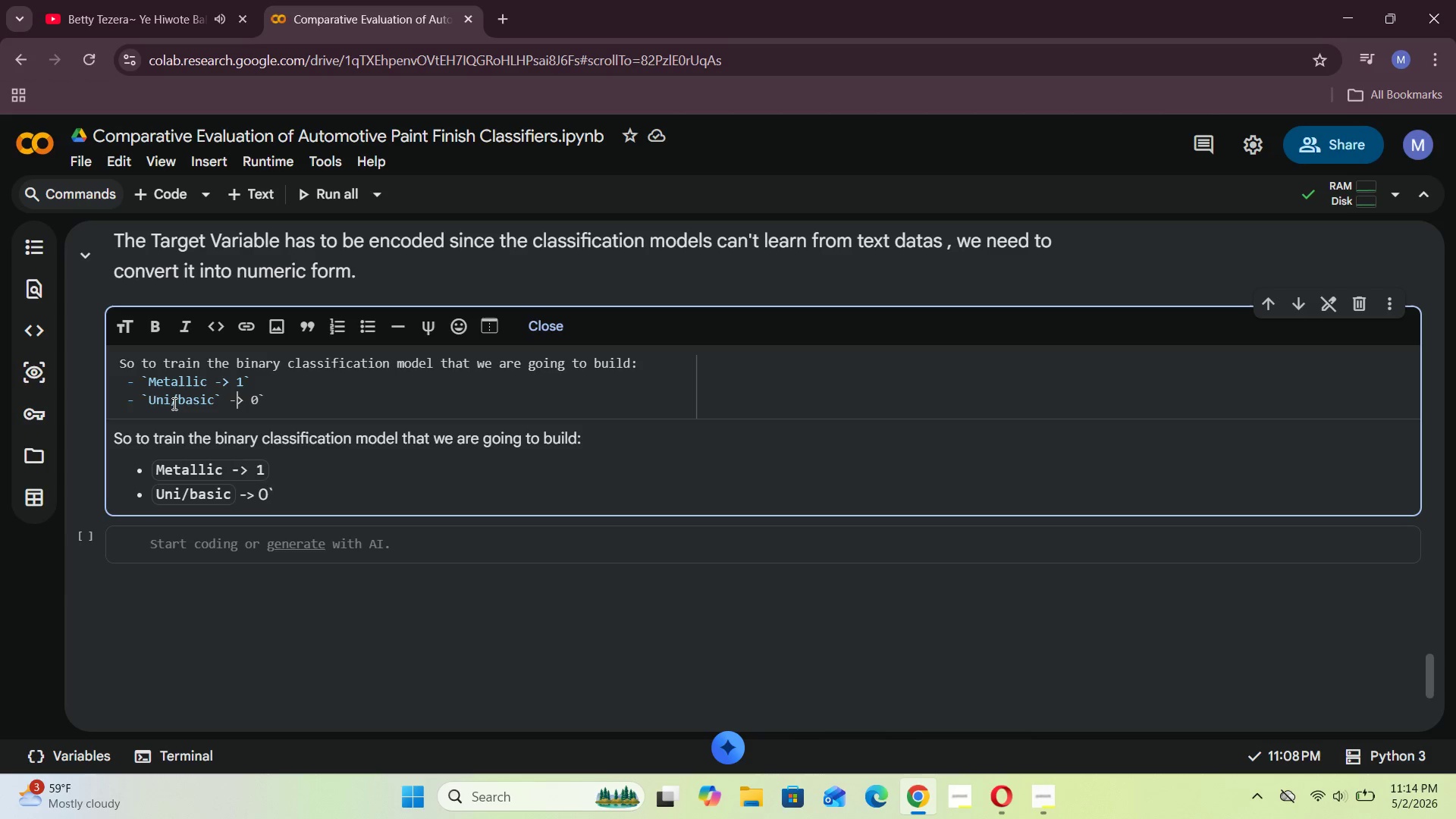 
key(ArrowLeft)
 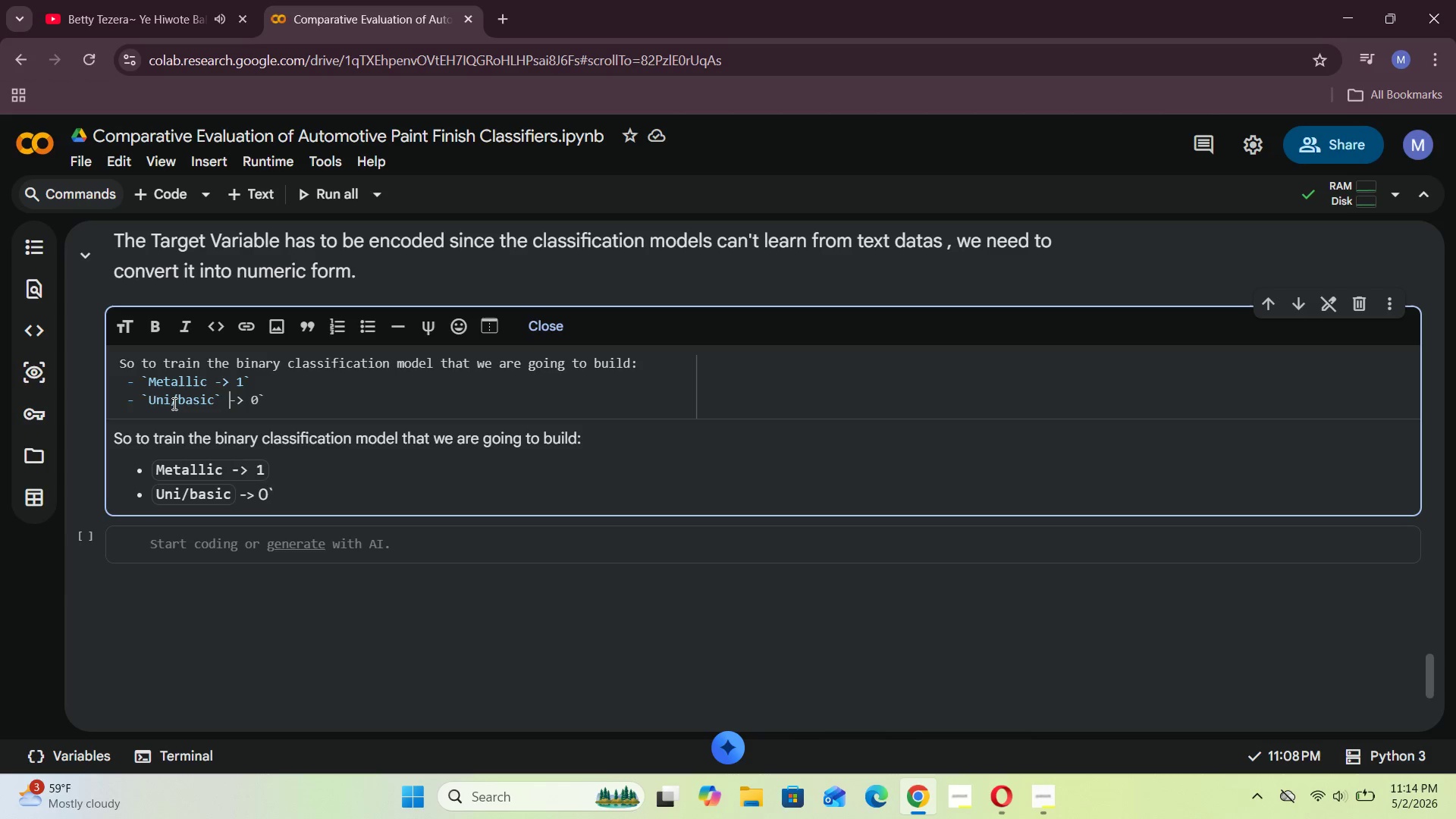 
key(ArrowLeft)
 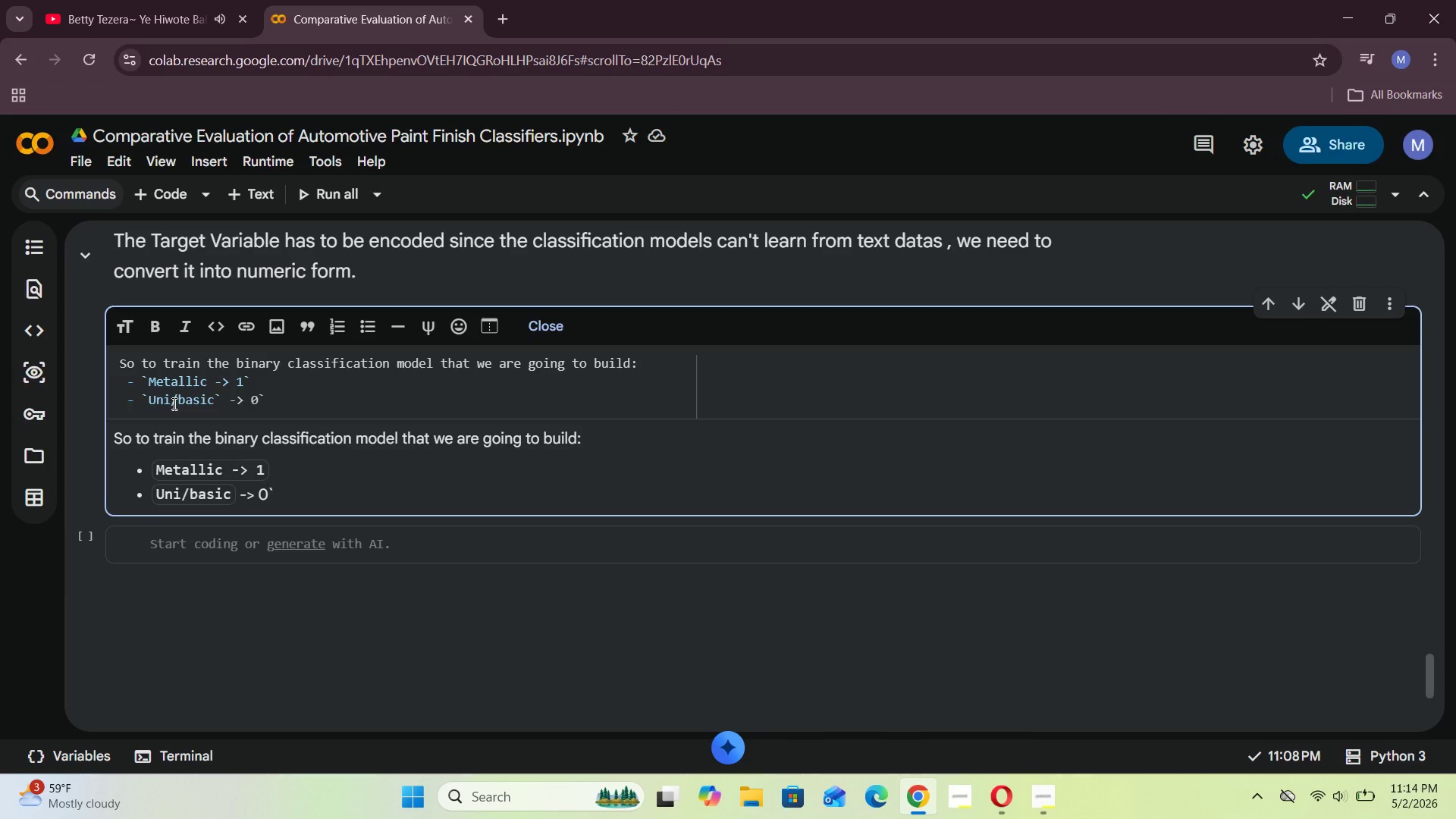 
key(Backspace)
 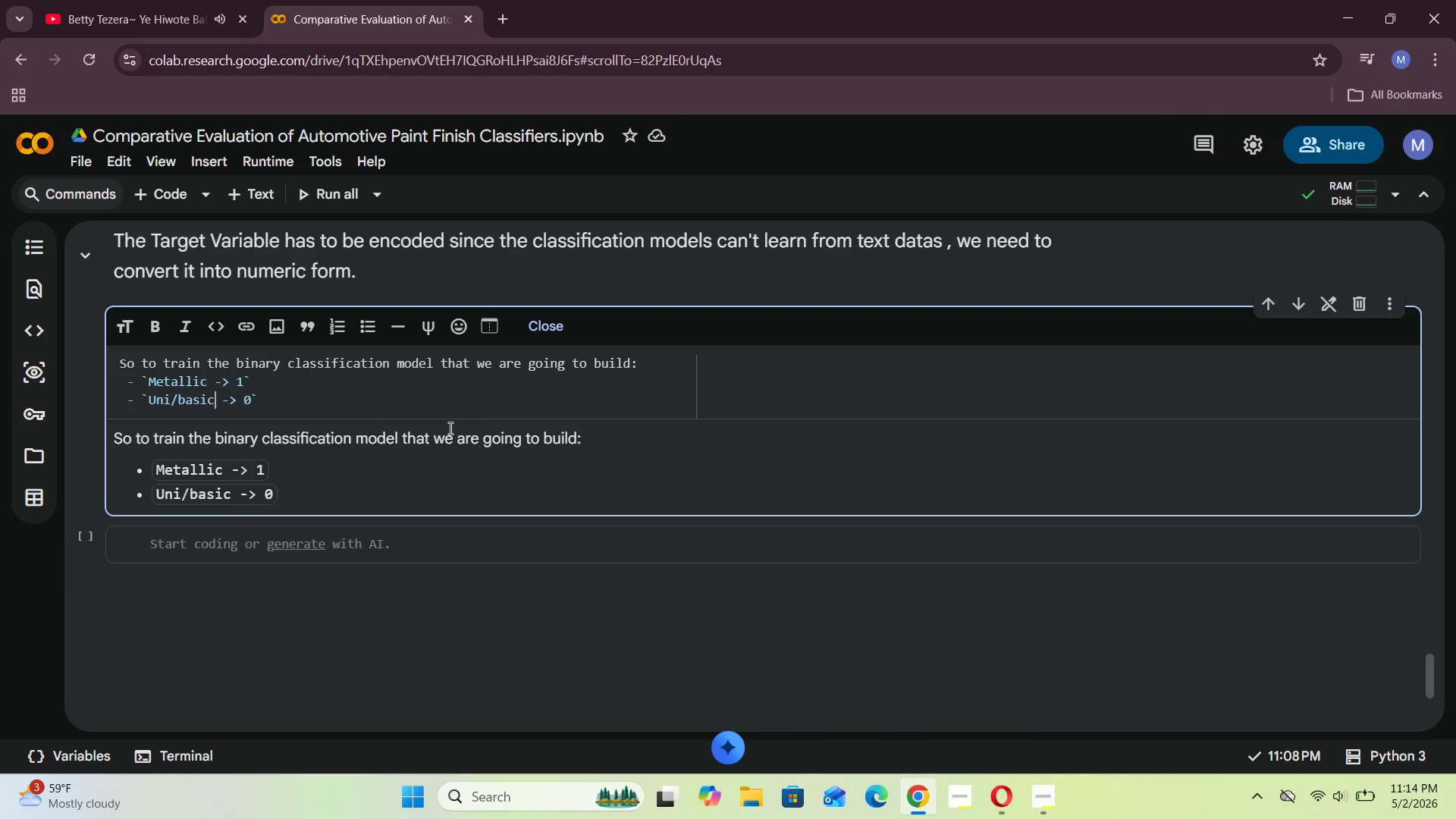 
left_click([554, 337])
 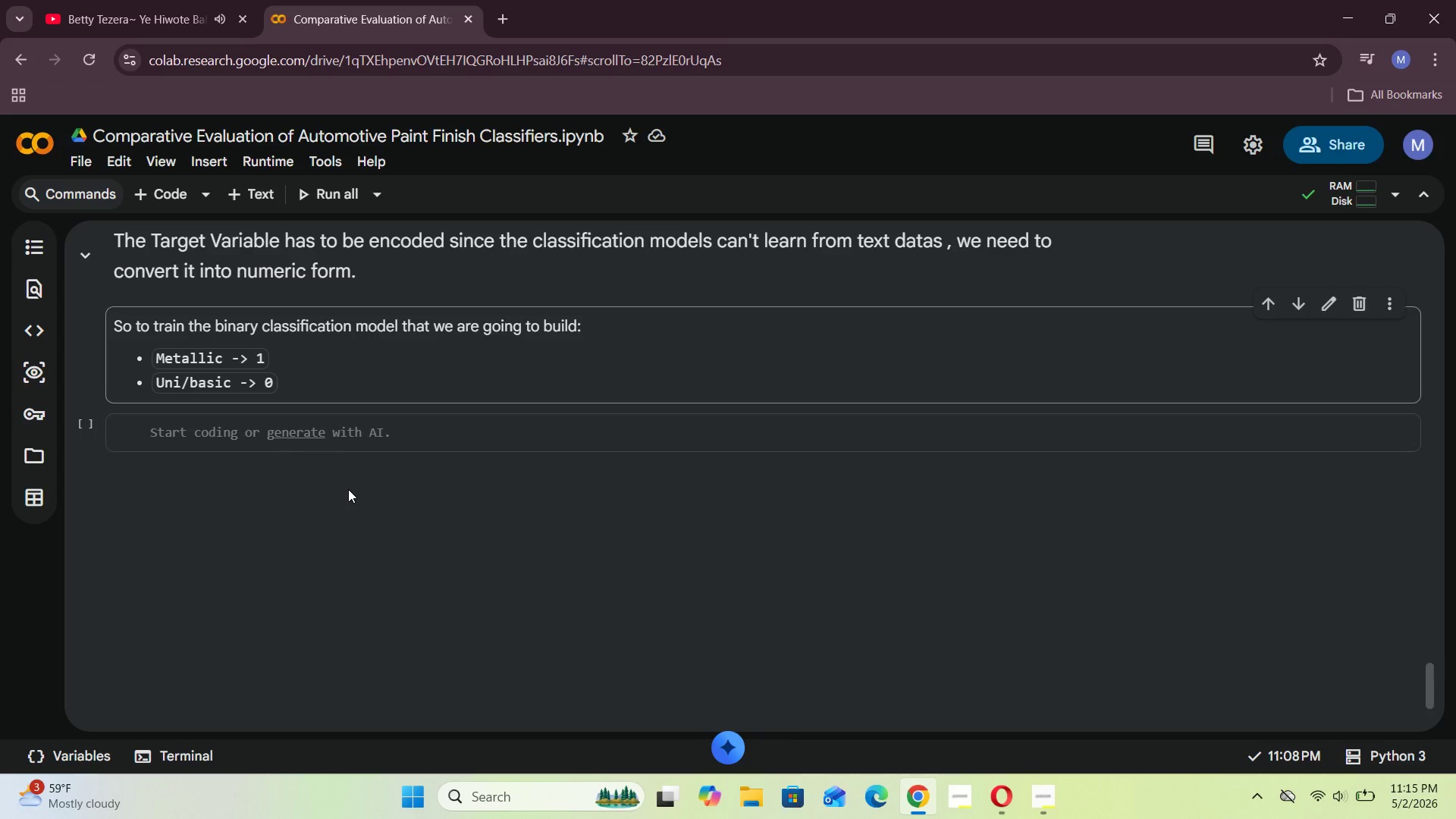 
wait(18.19)
 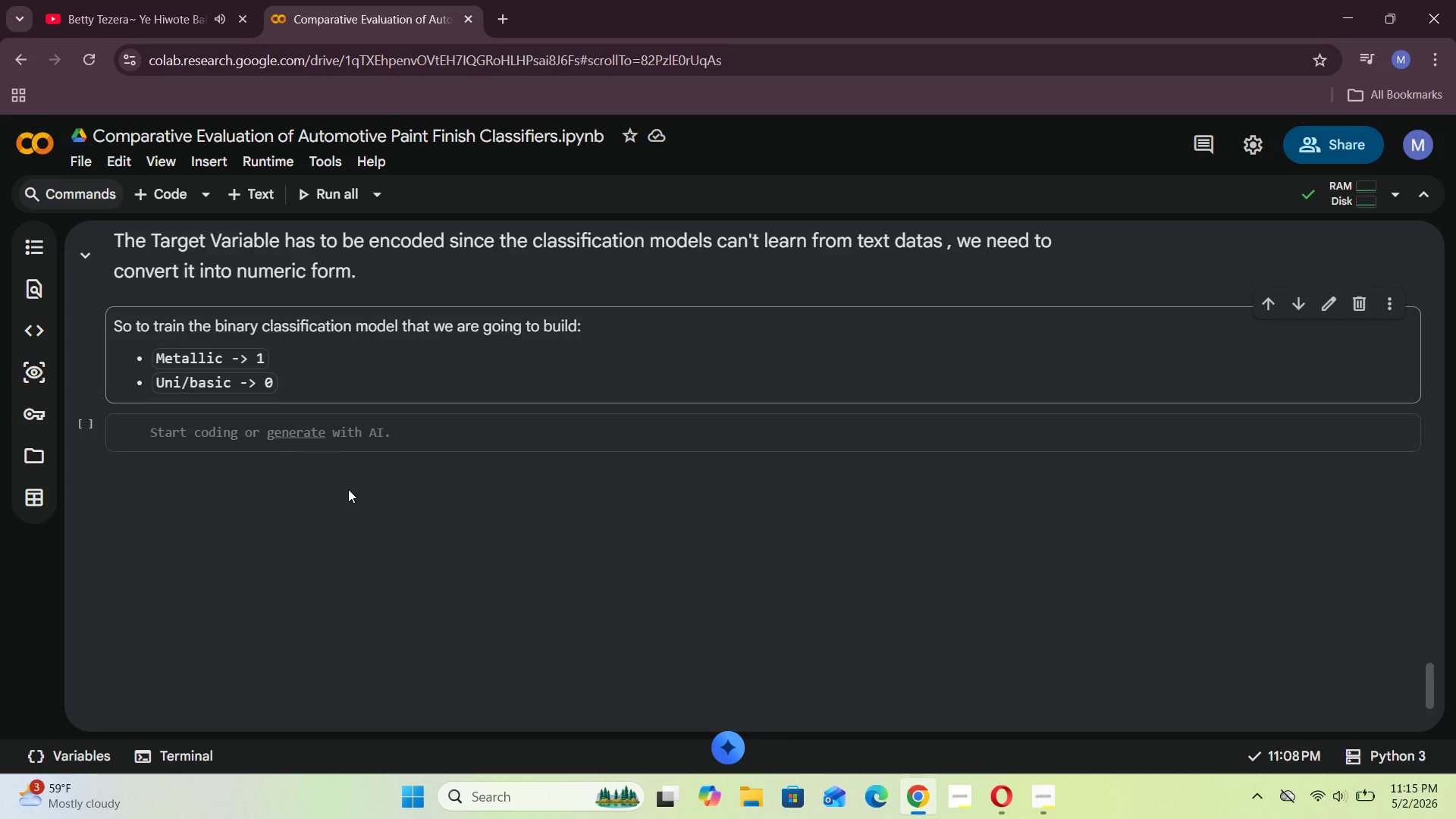 
scroll: coordinate [285, 380], scroll_direction: none, amount: 0.0
 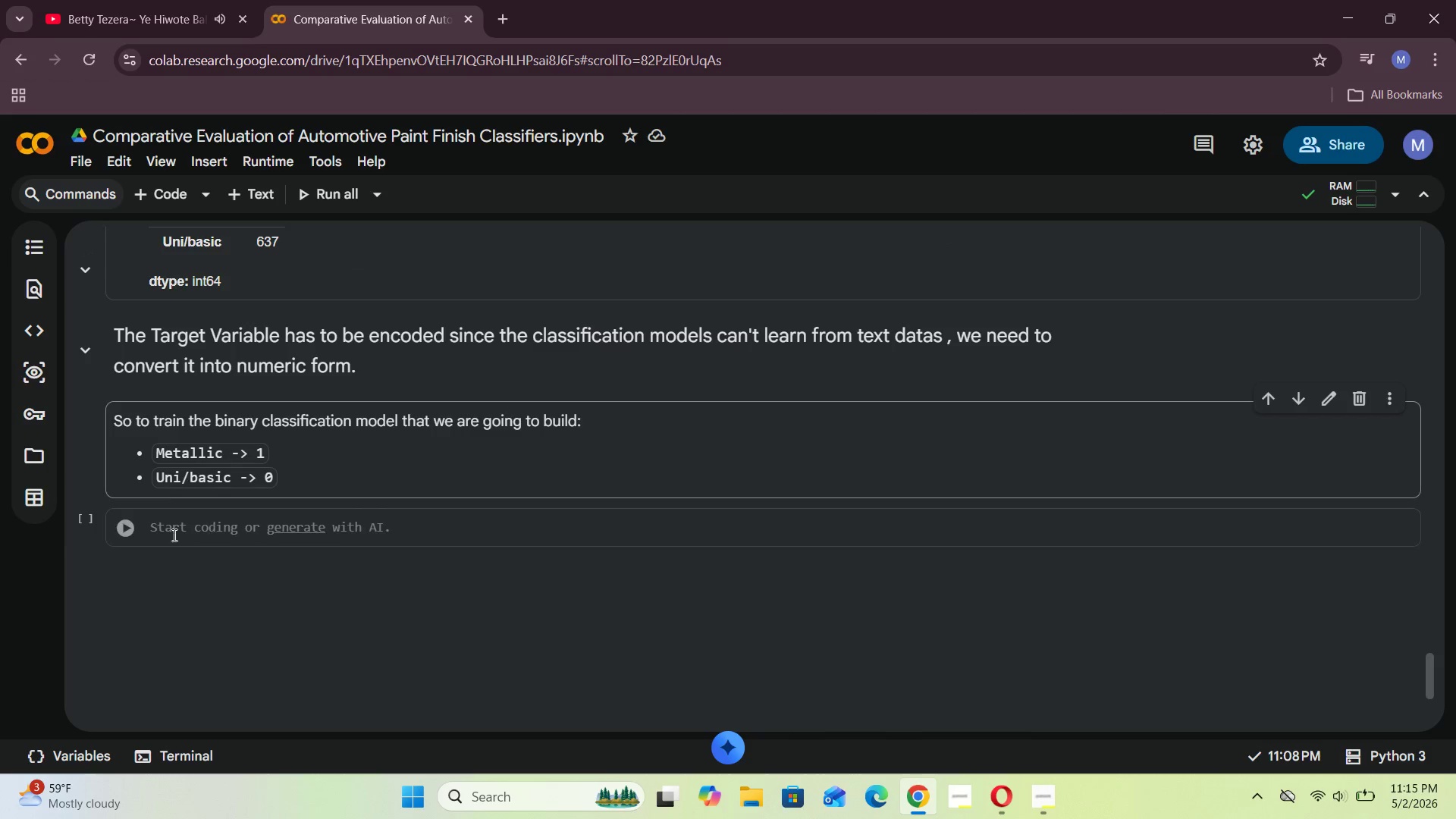 
left_click([171, 535])
 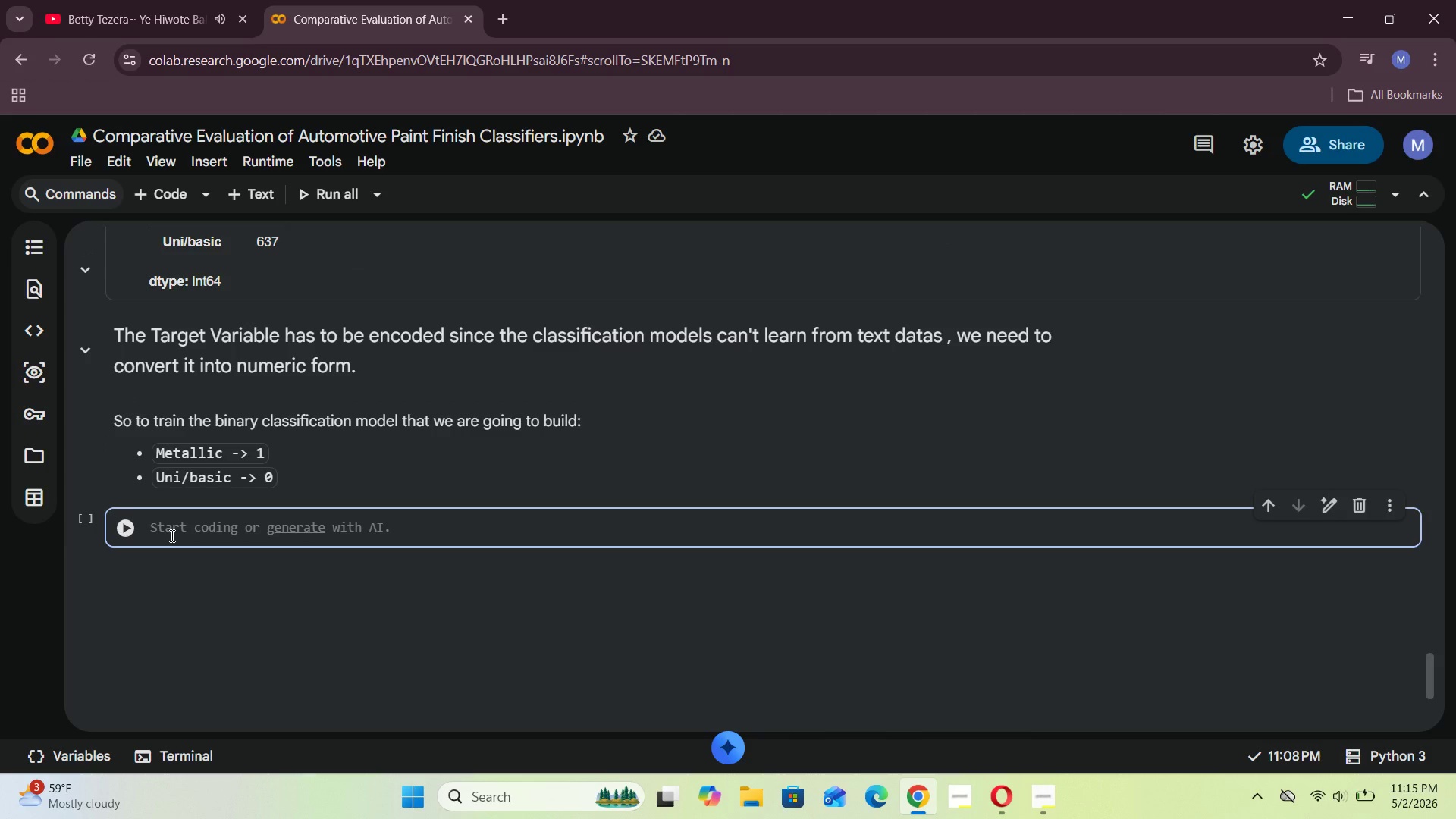 
type(paint["Paint_Type)
 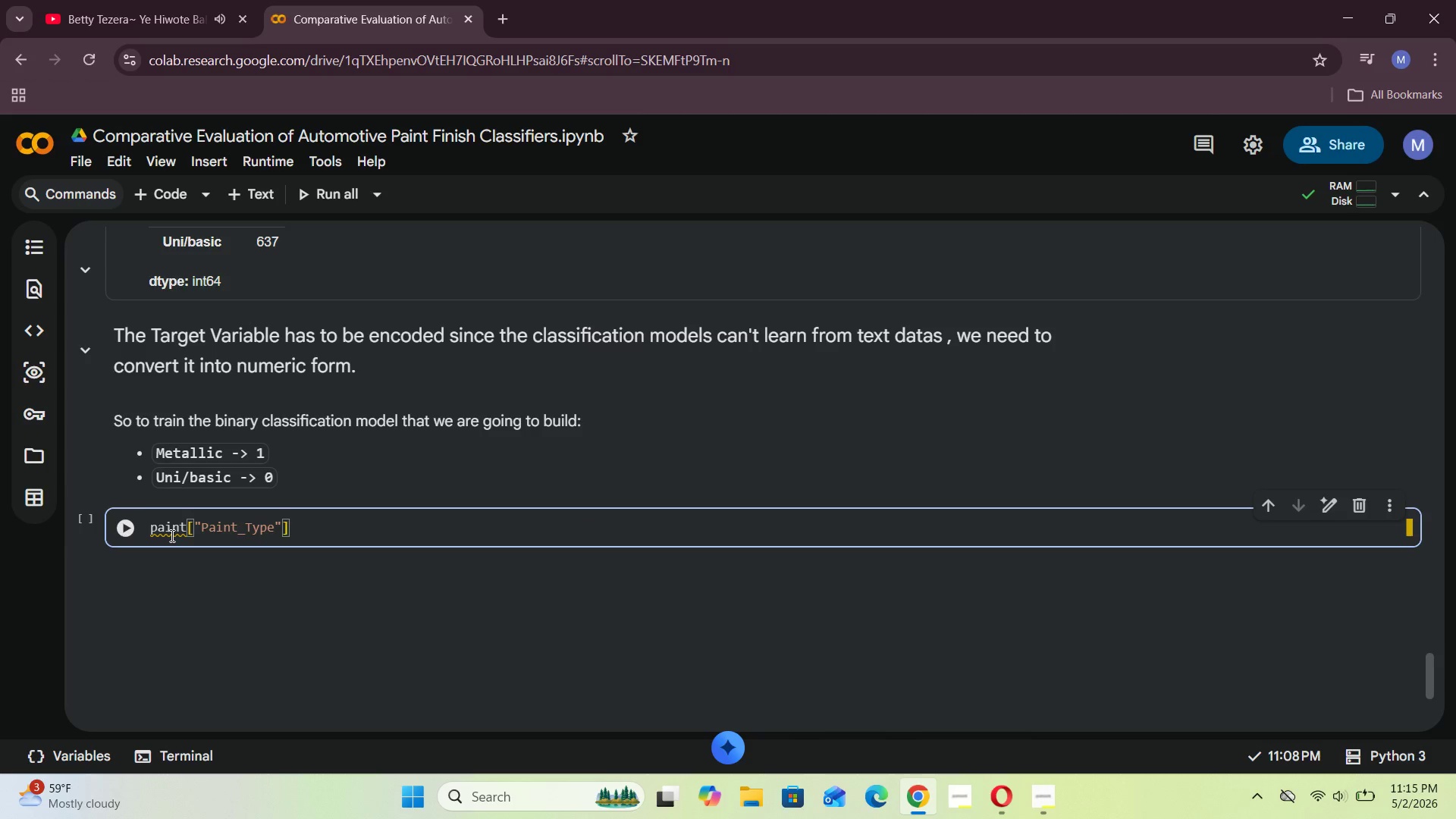 
key(ArrowLeft)
 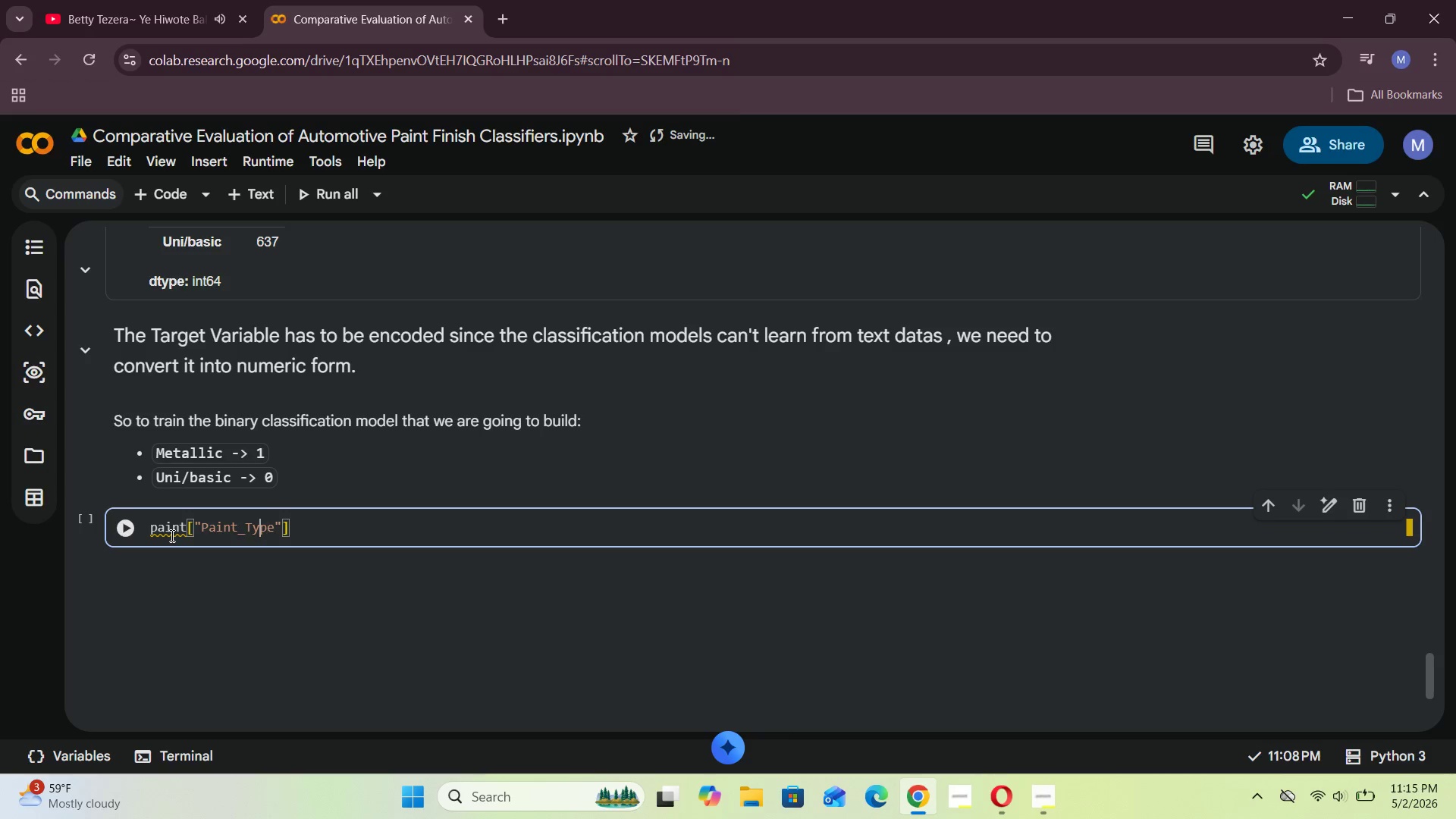 
key(ArrowLeft)
 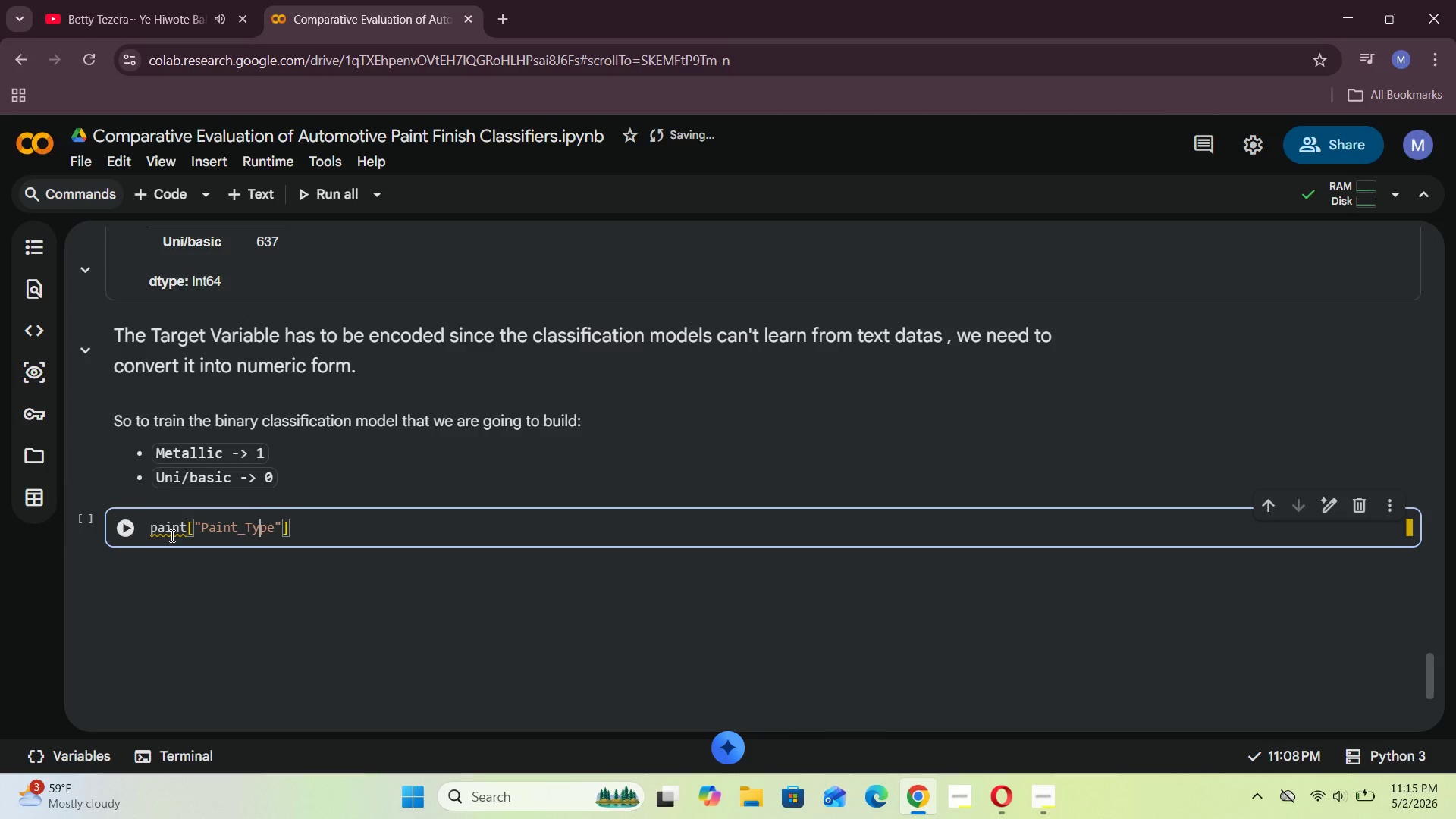 
key(ArrowLeft)
 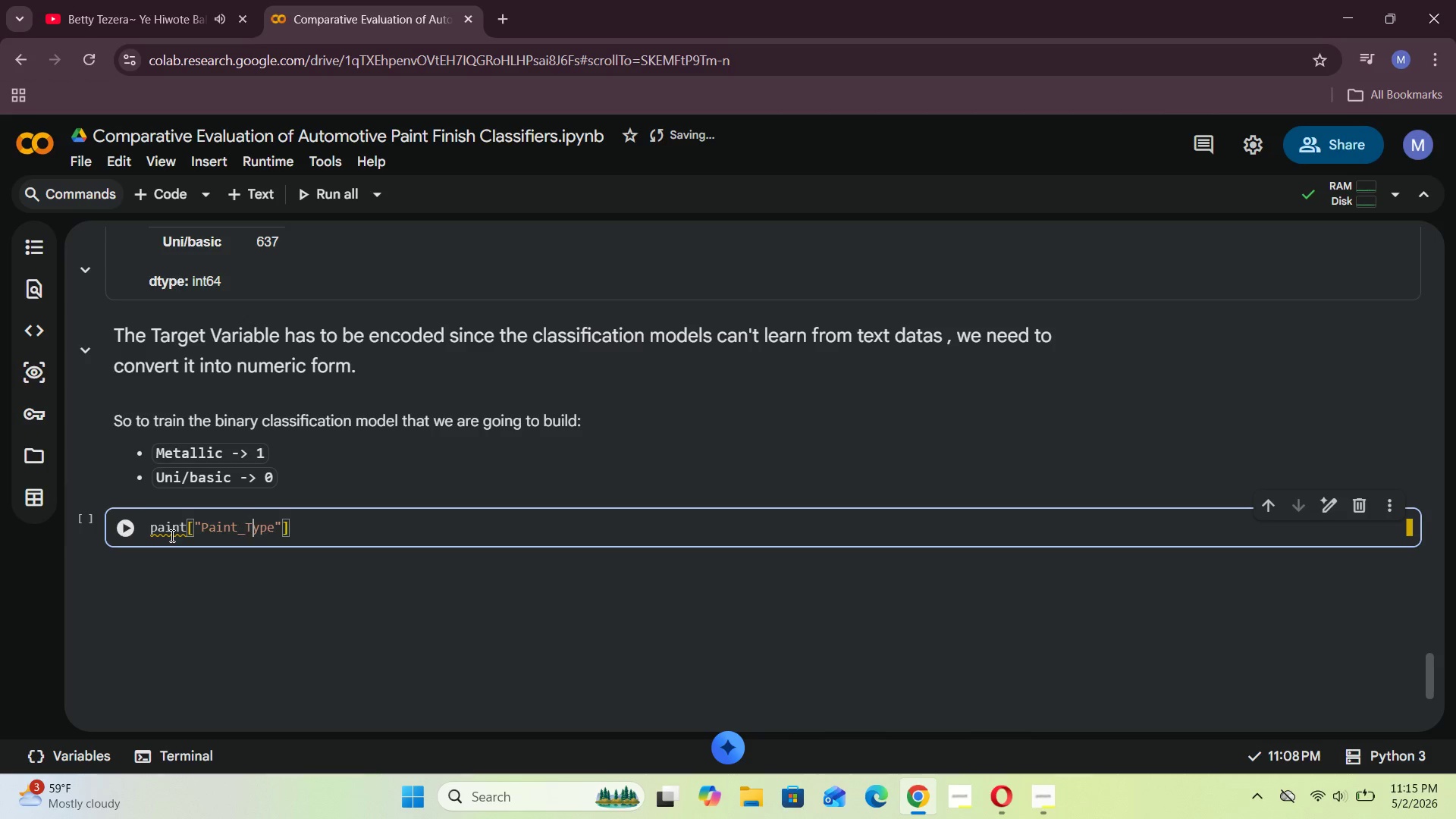 
key(ArrowLeft)
 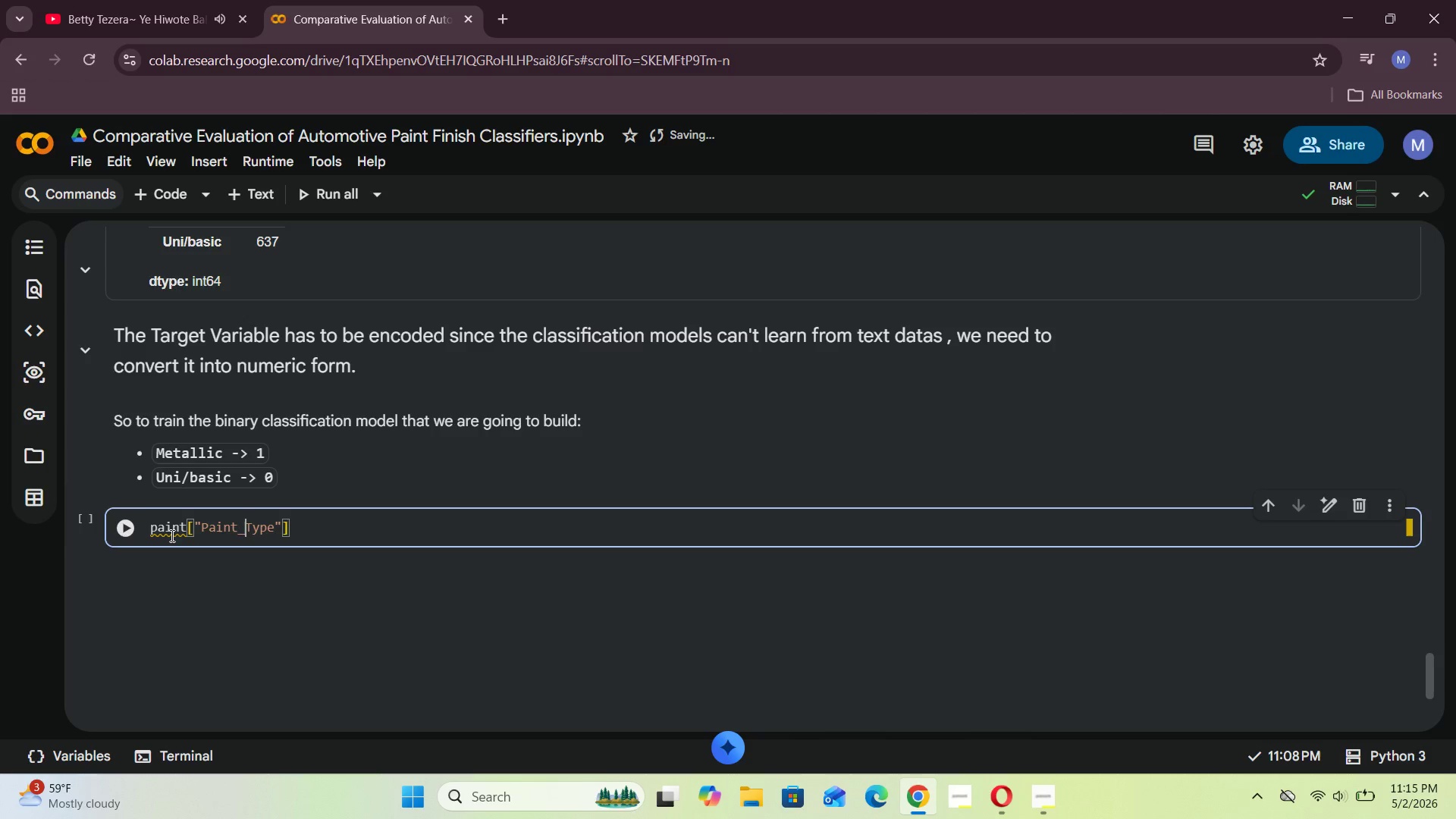 
key(ArrowLeft)
 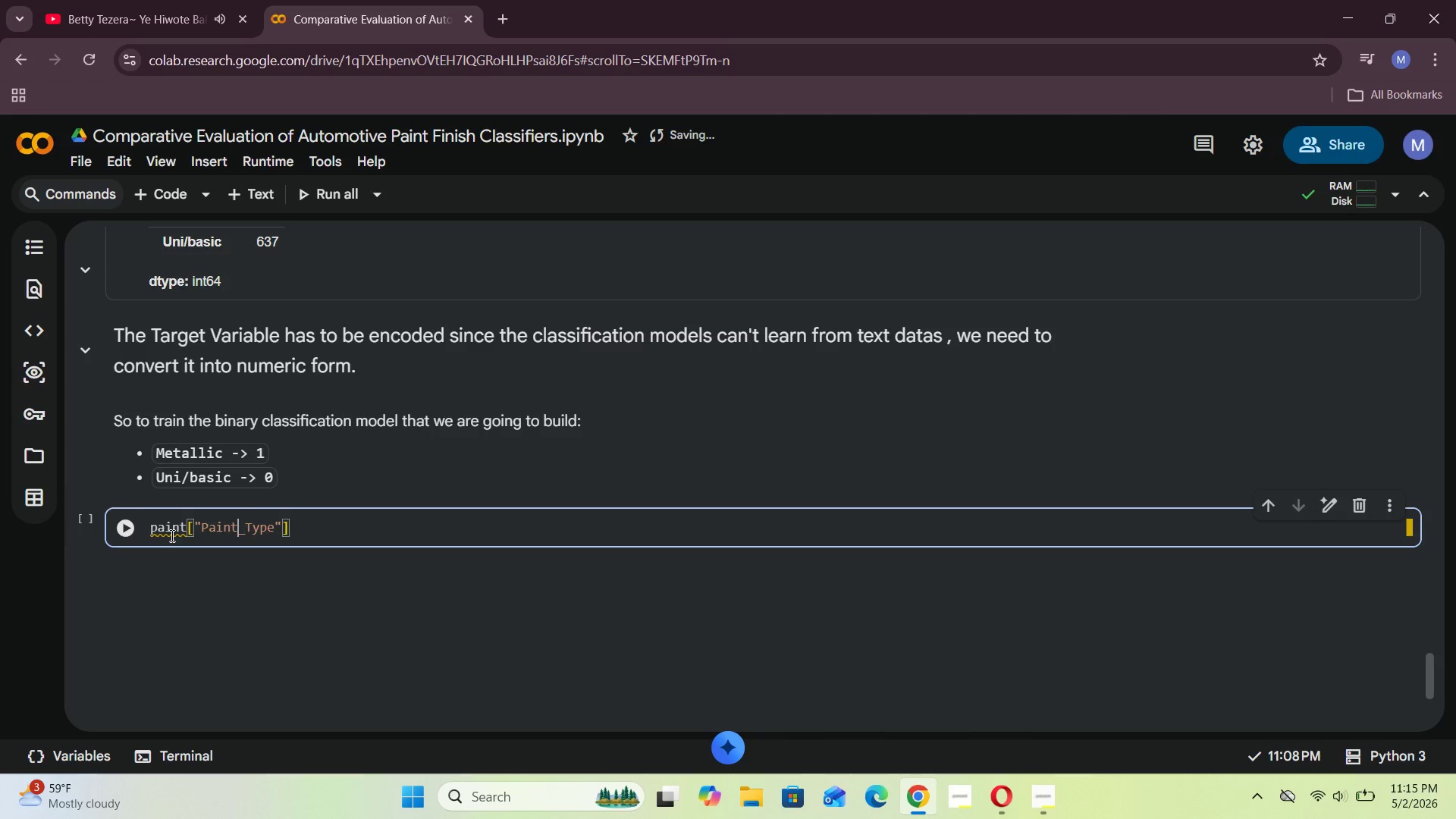 
key(ArrowLeft)
 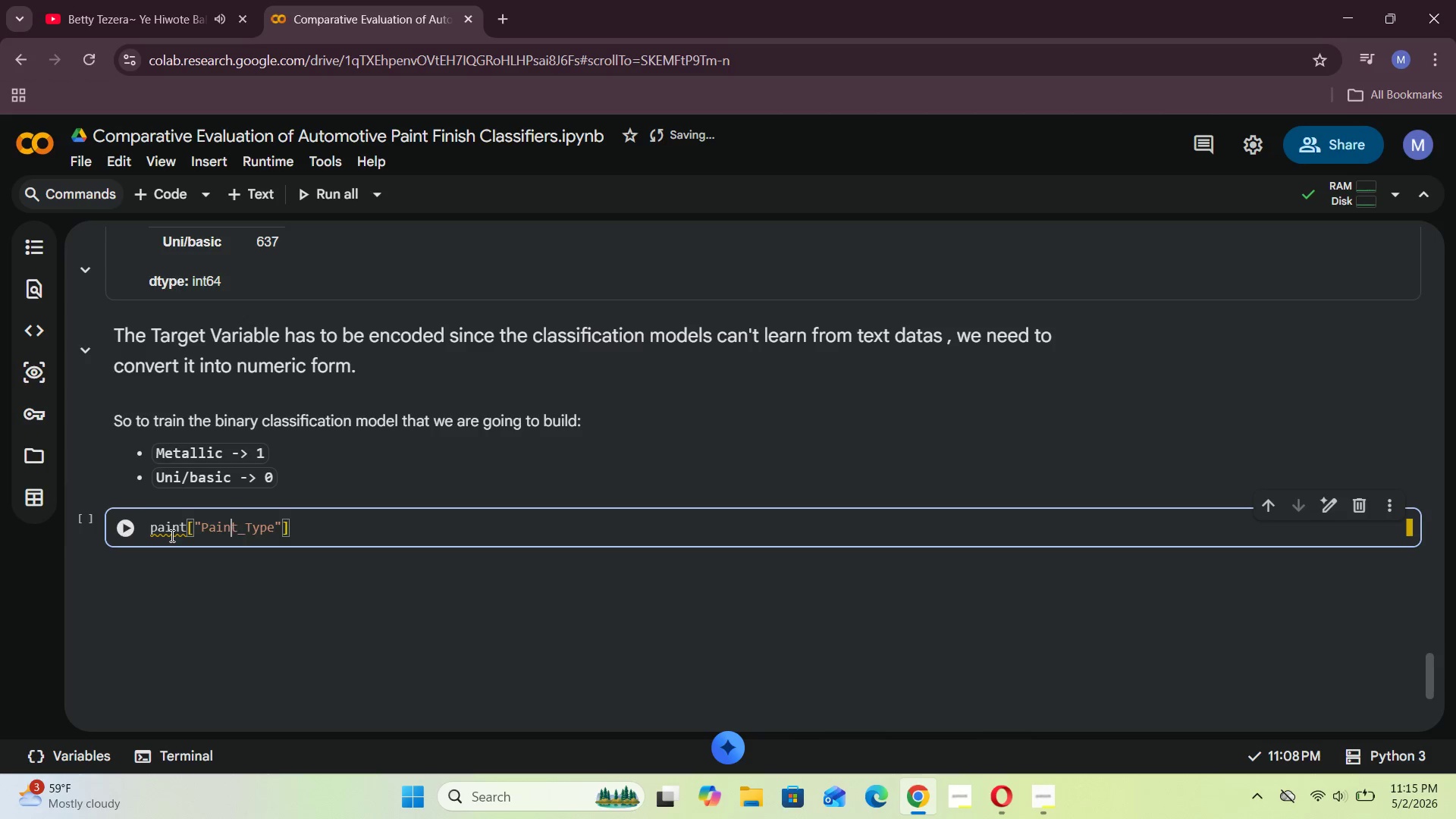 
key(ArrowLeft)
 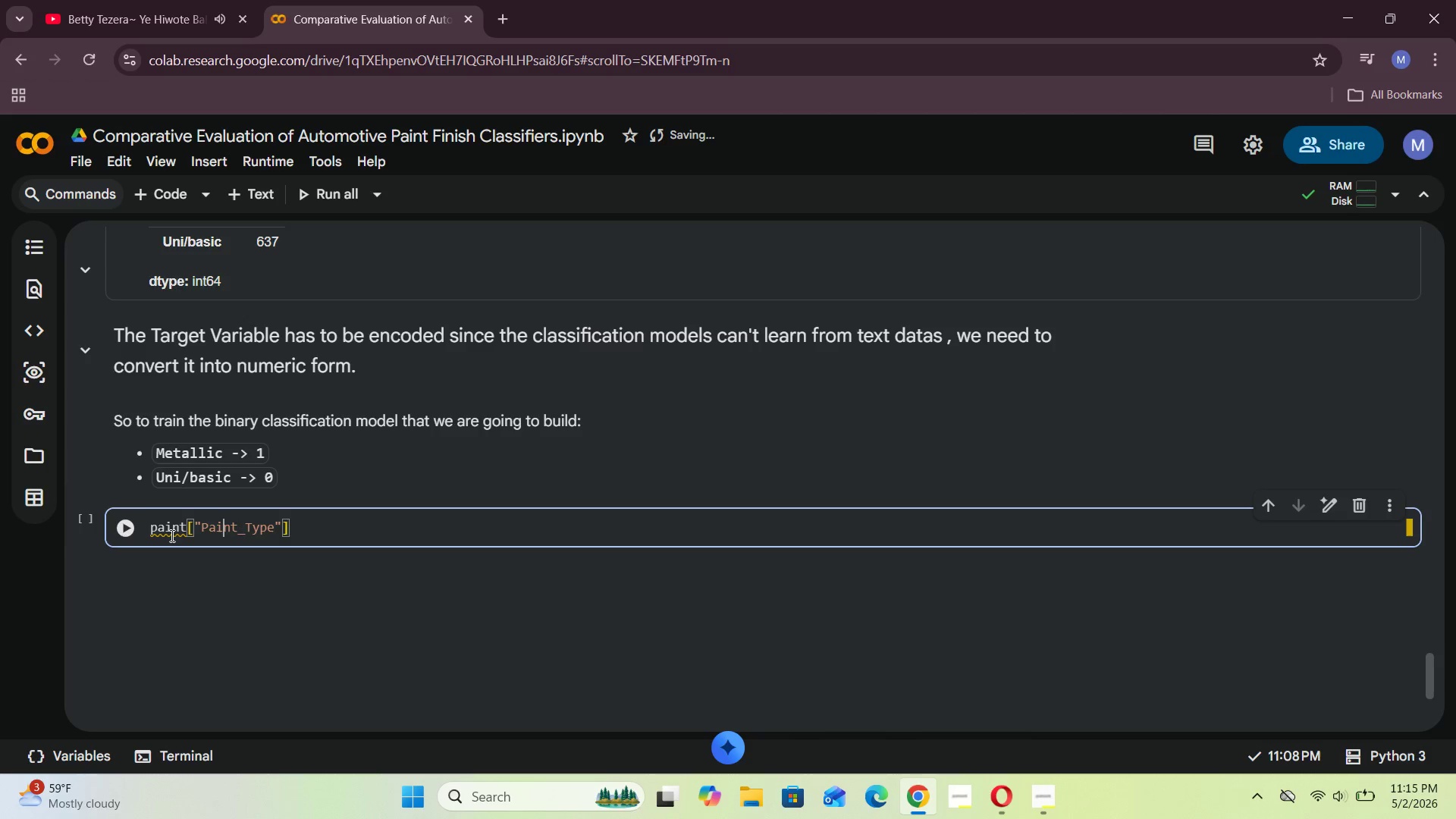 
key(ArrowLeft)
 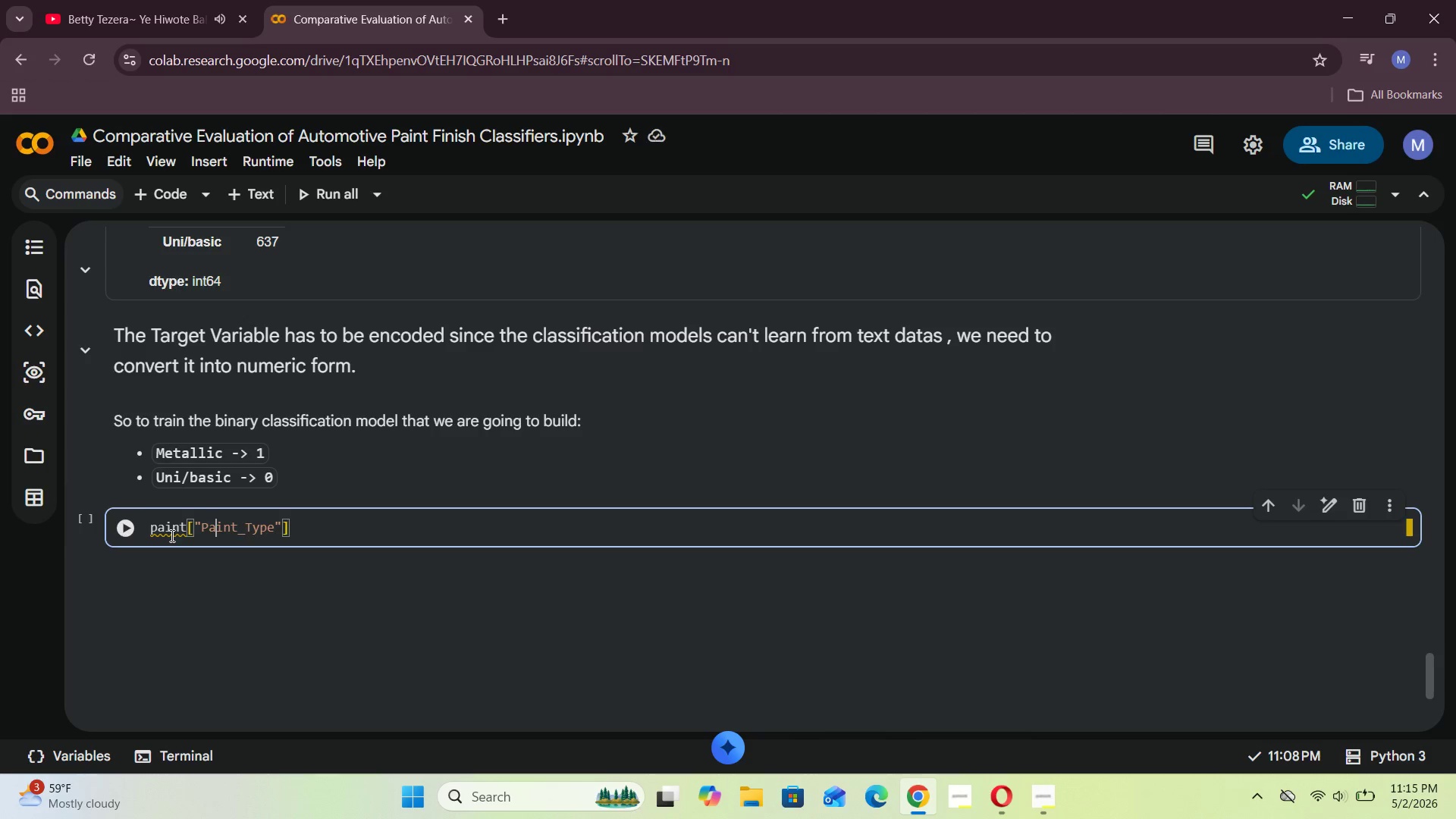 
key(ArrowLeft)
 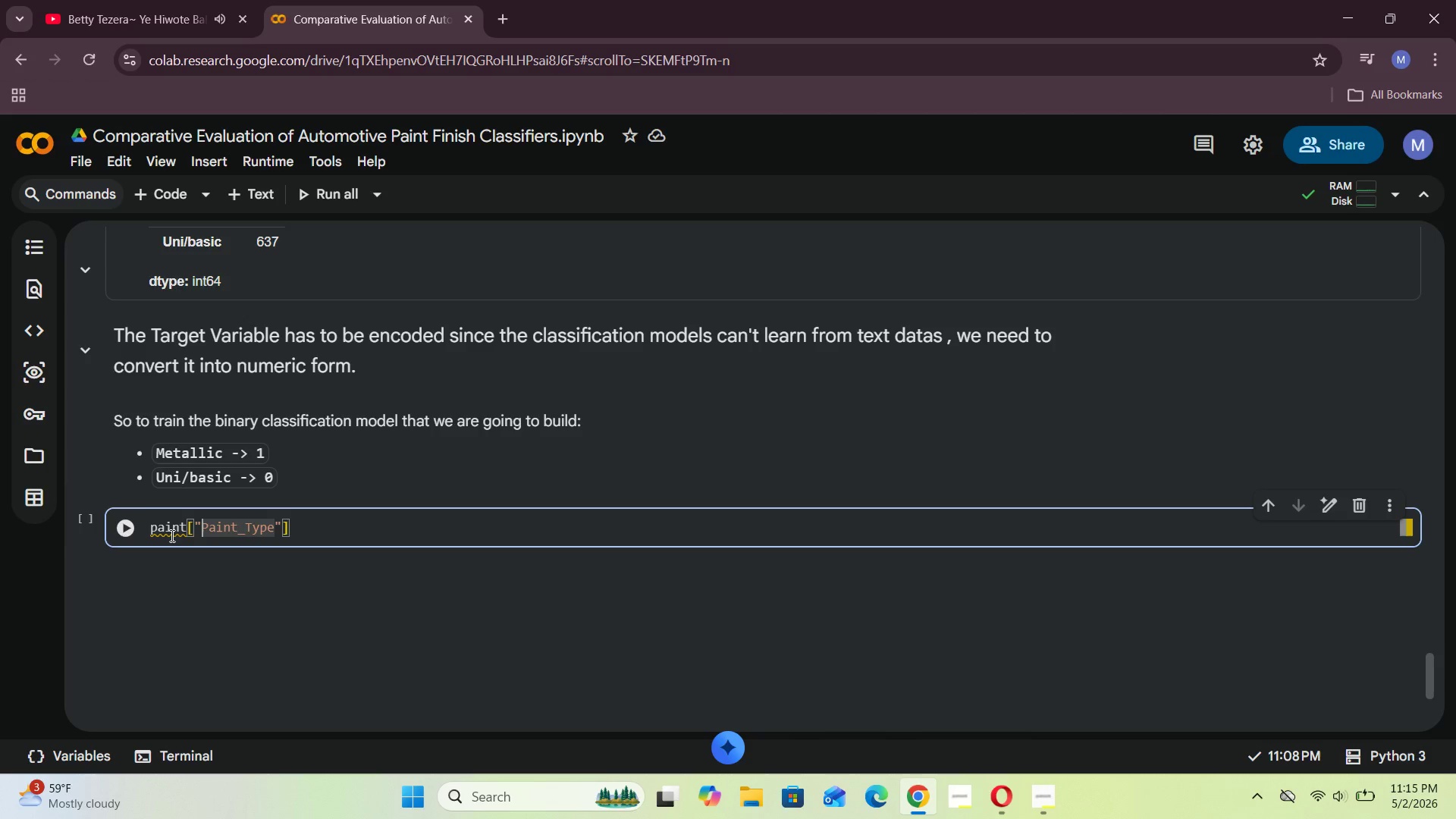 
key(ArrowLeft)
 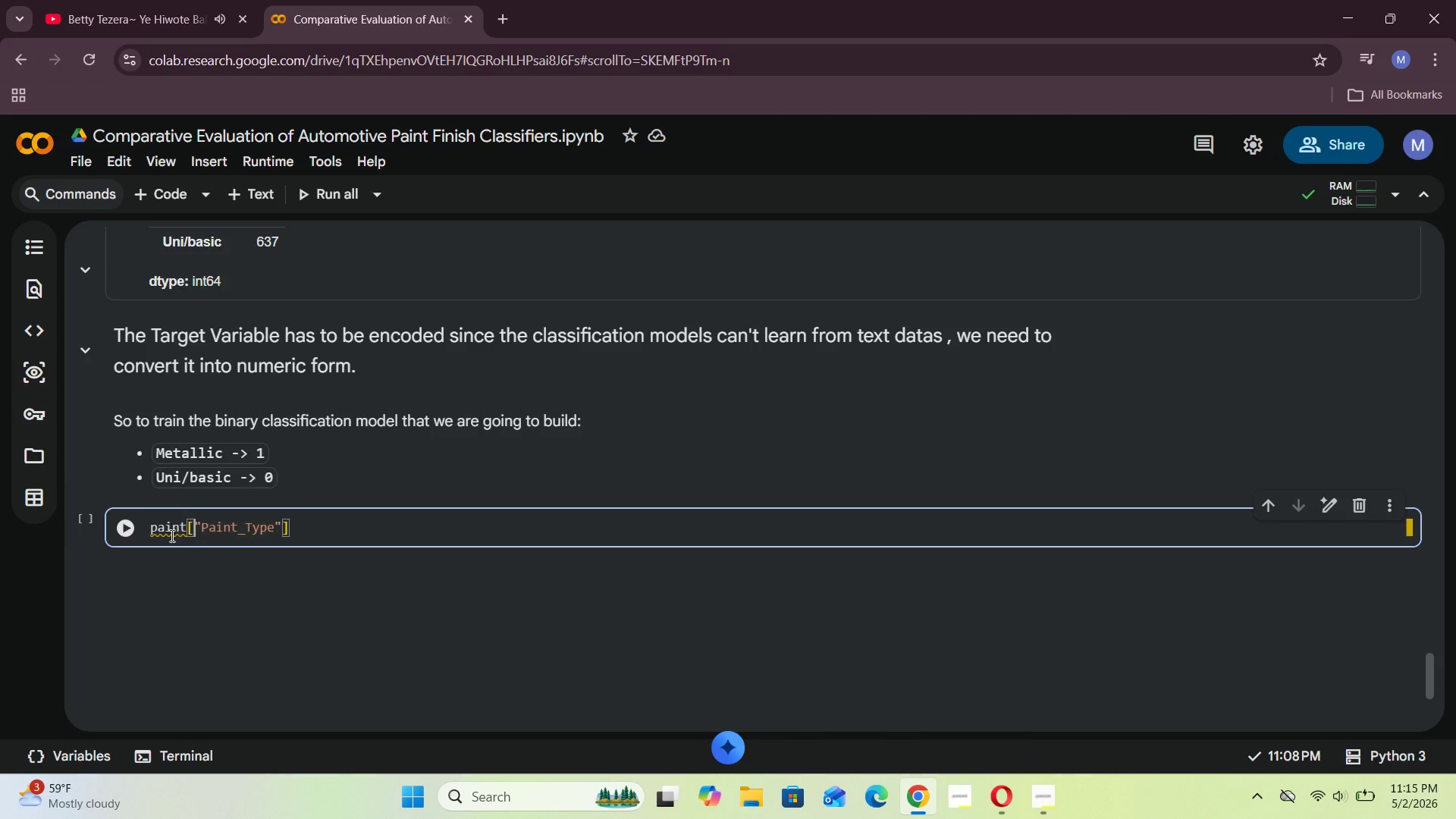 
key(ArrowLeft)
 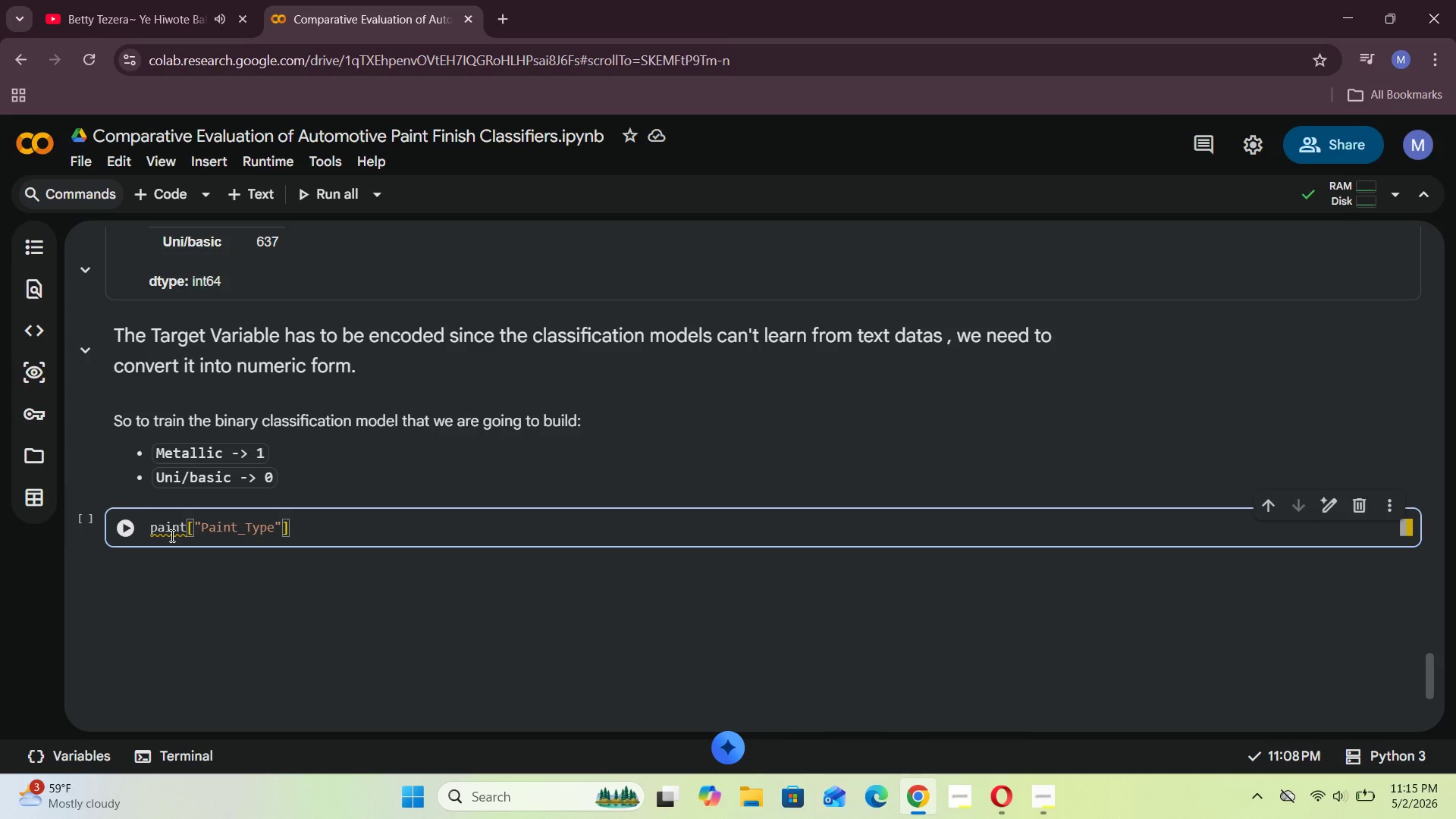 
key(ArrowLeft)
 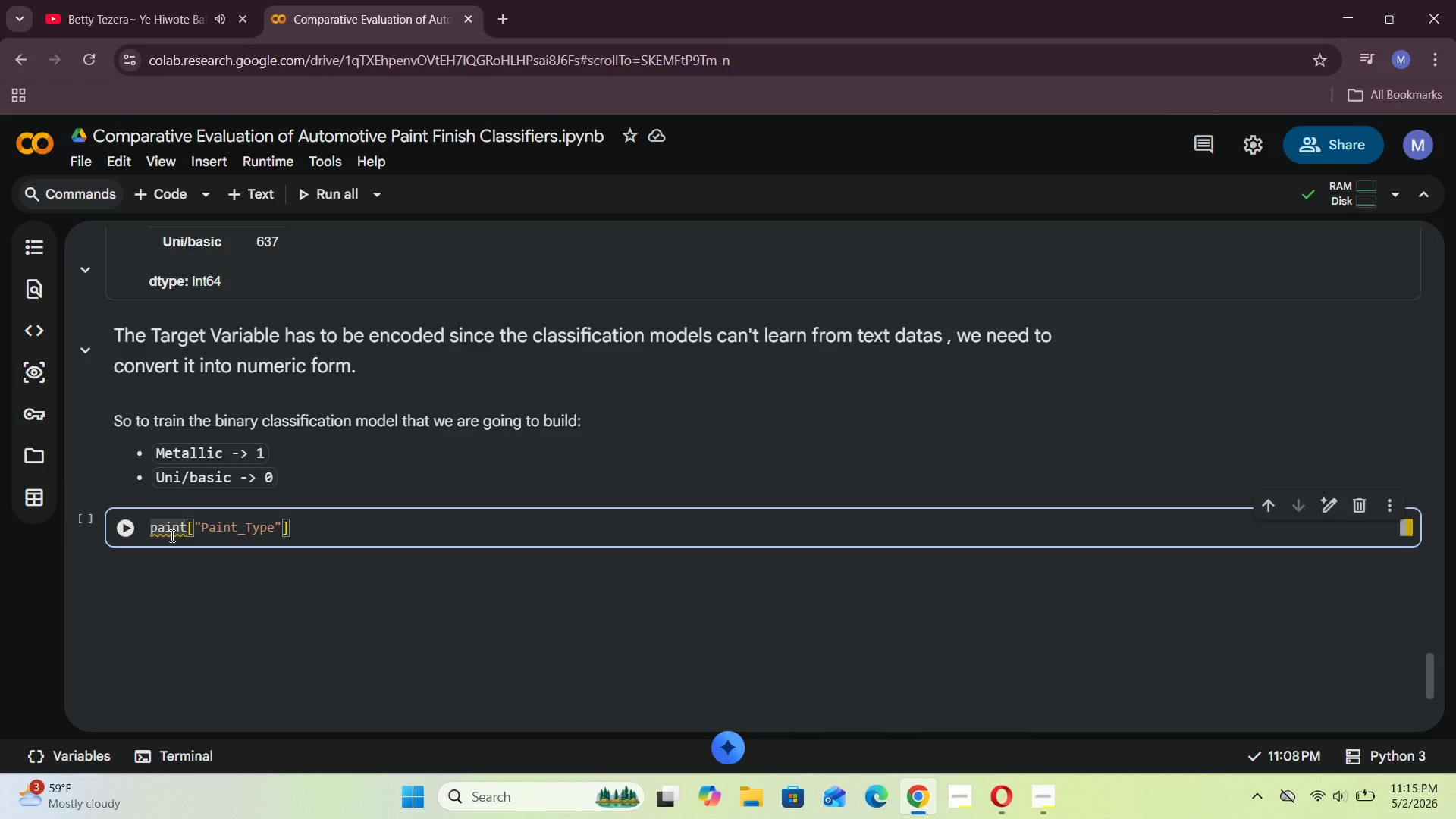 
type(_clean)
 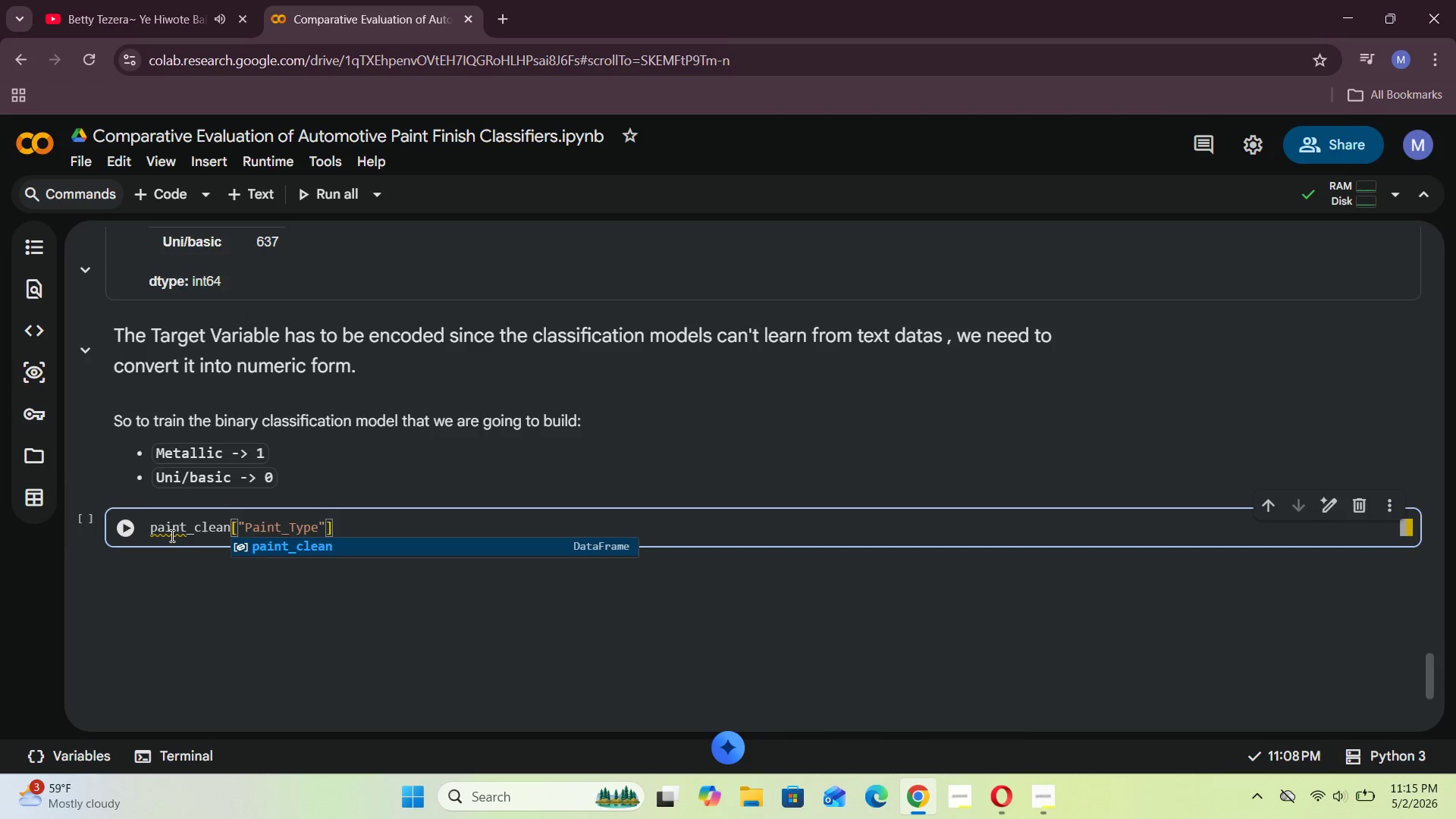 
hold_key(key=ArrowRight, duration=0.94)
 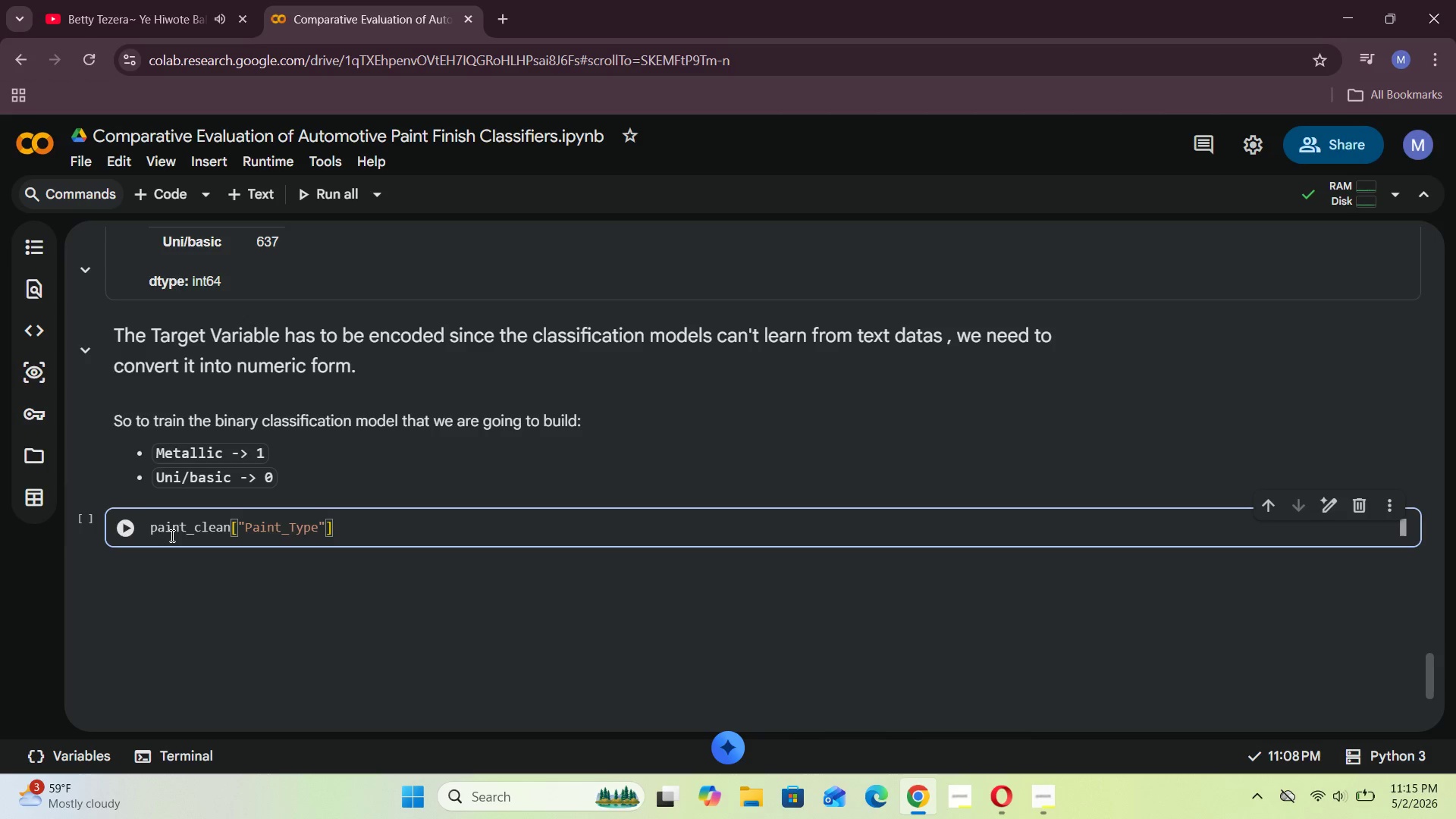 
hold_key(key=ArrowRight, duration=17.48)
 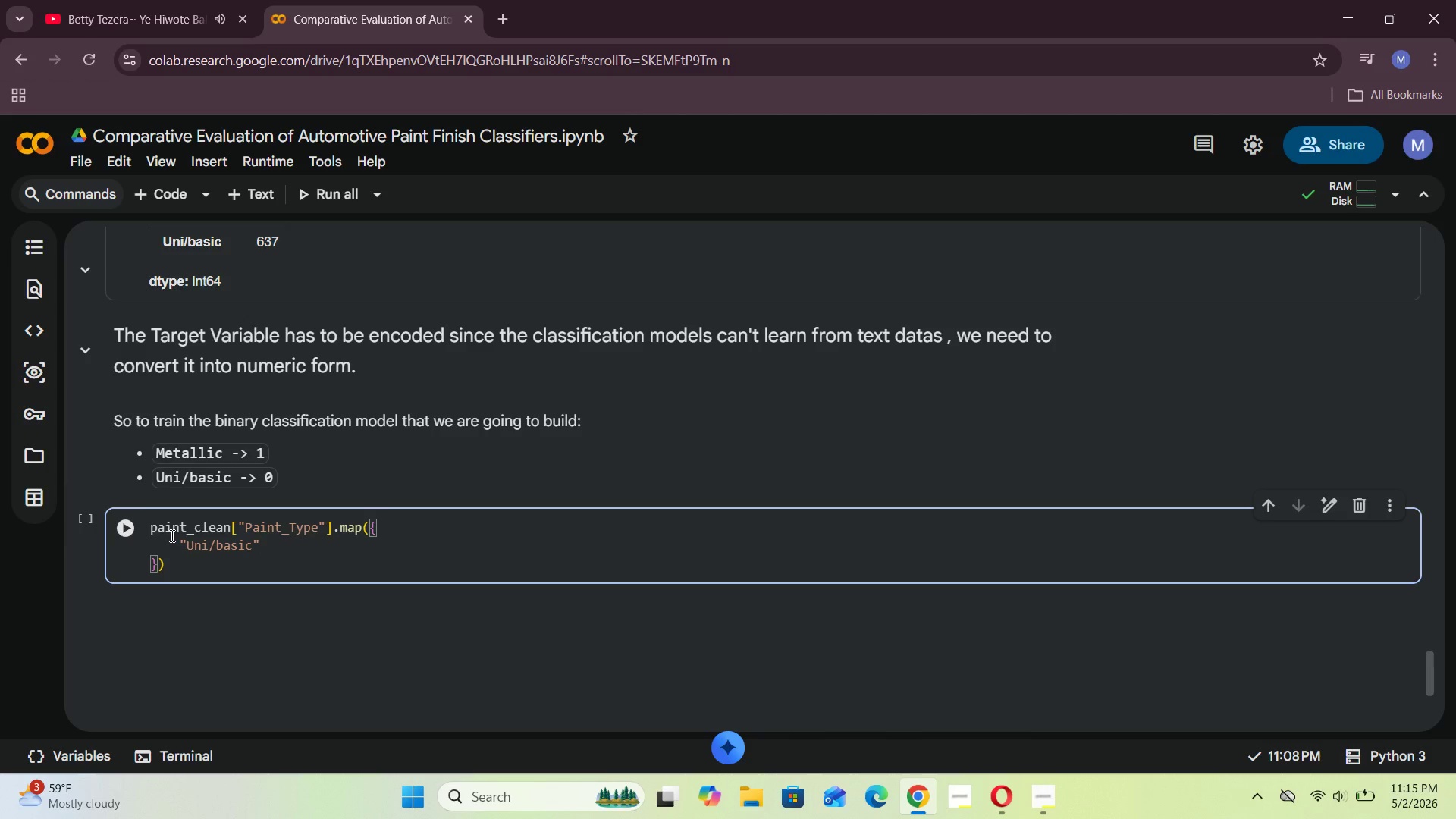 
type(.map({)
 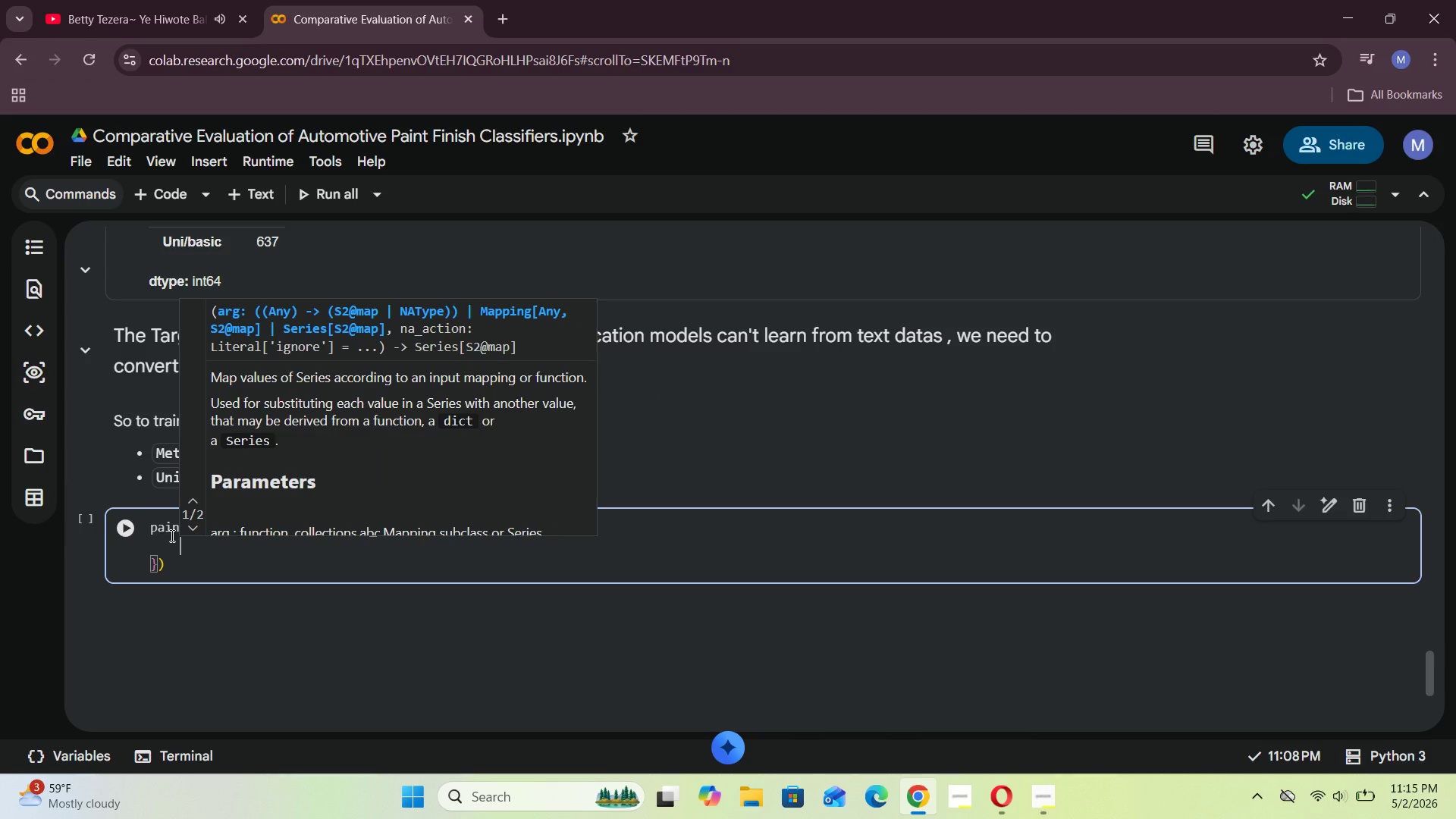 
 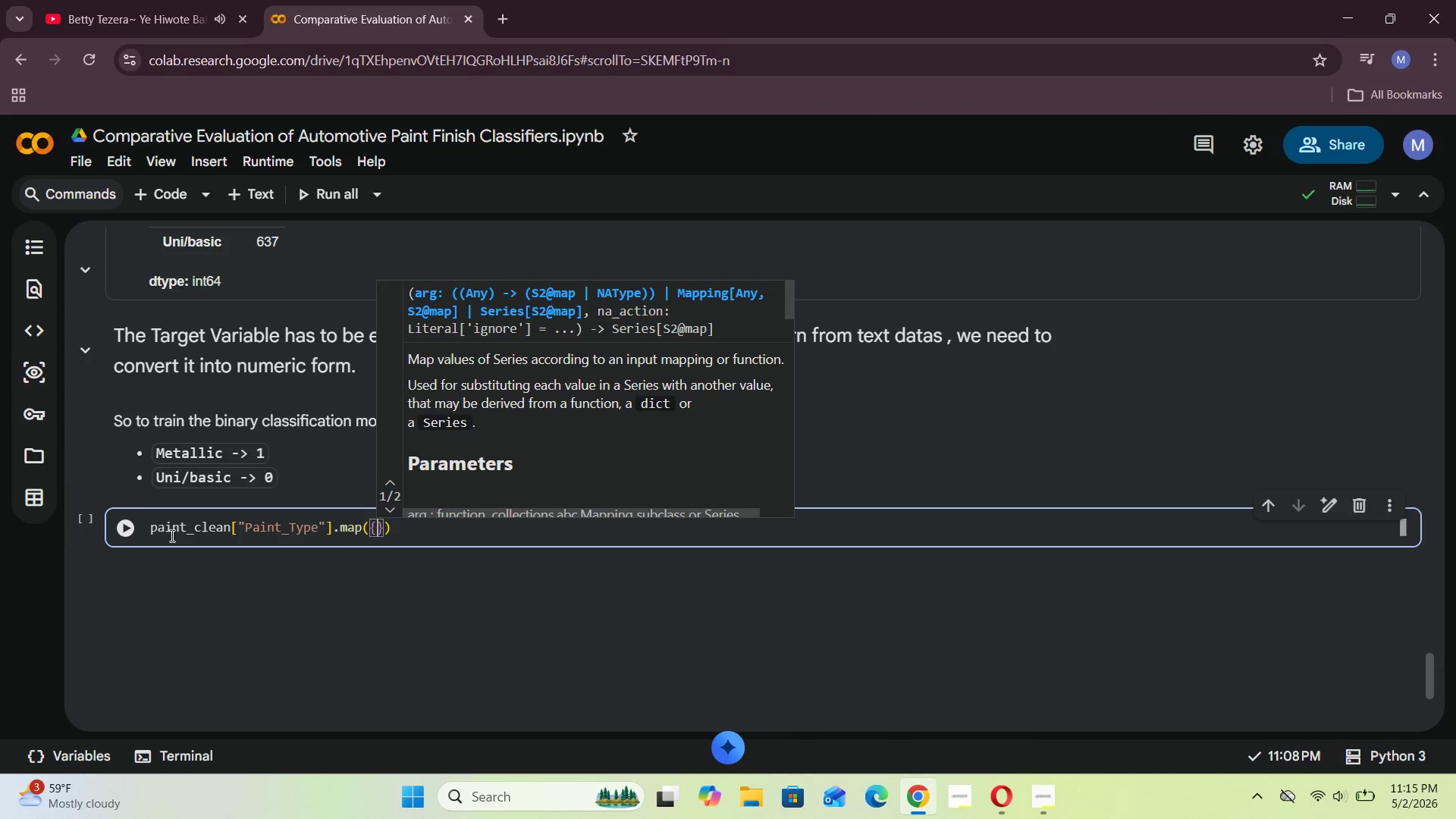 
key(Enter)
 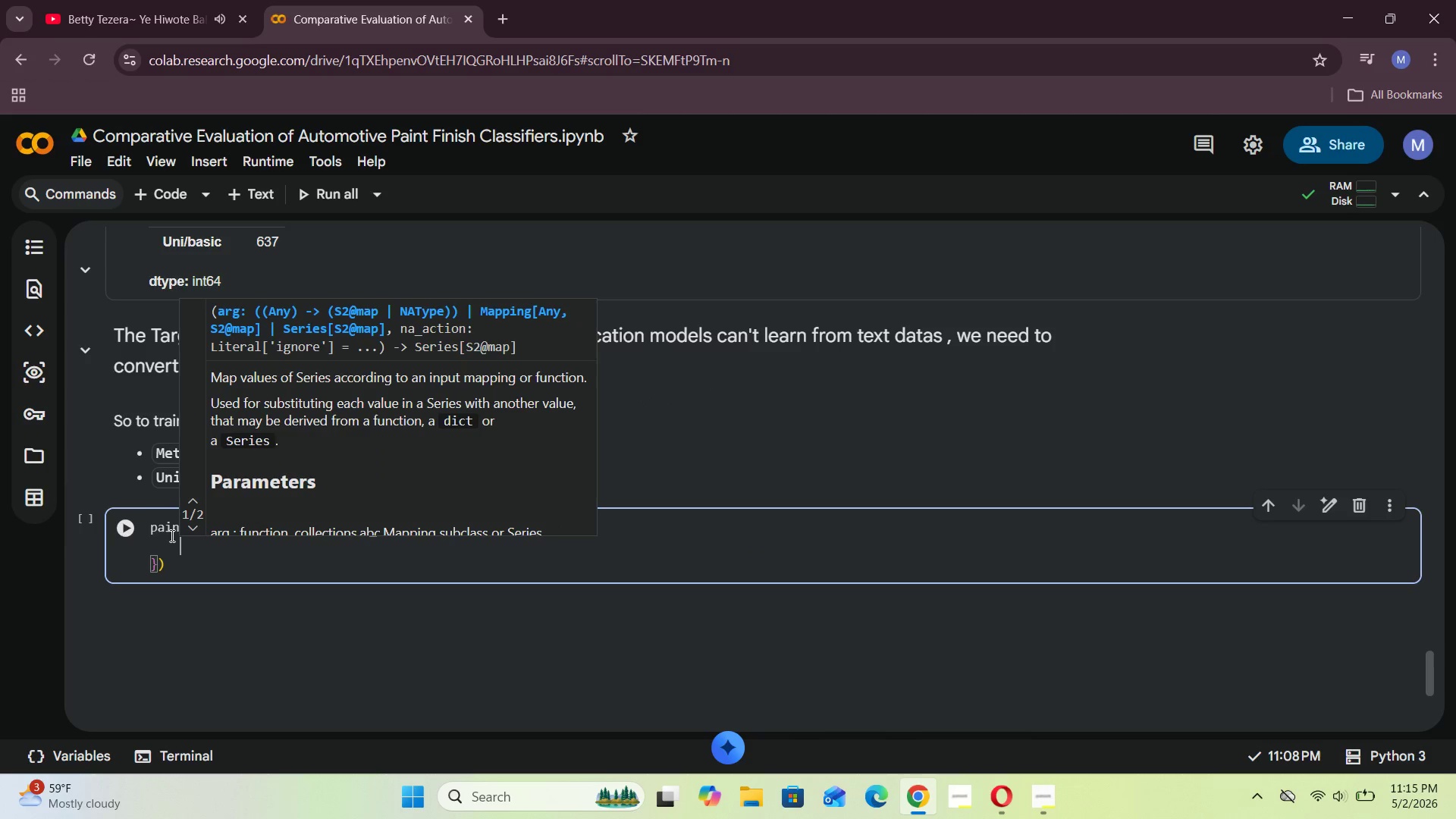 
type("Uni/basic : 0)
 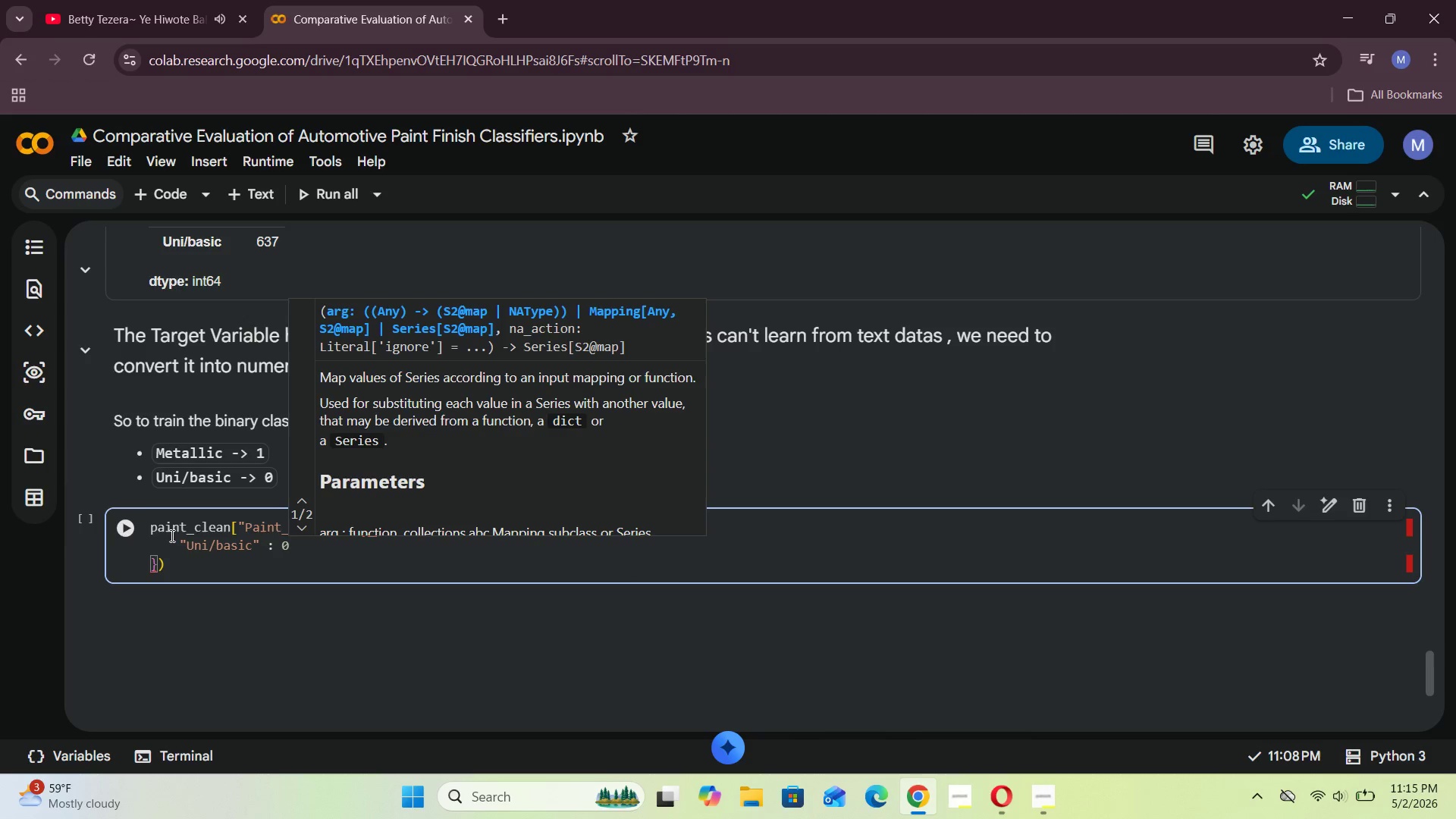 
wait(5.88)
 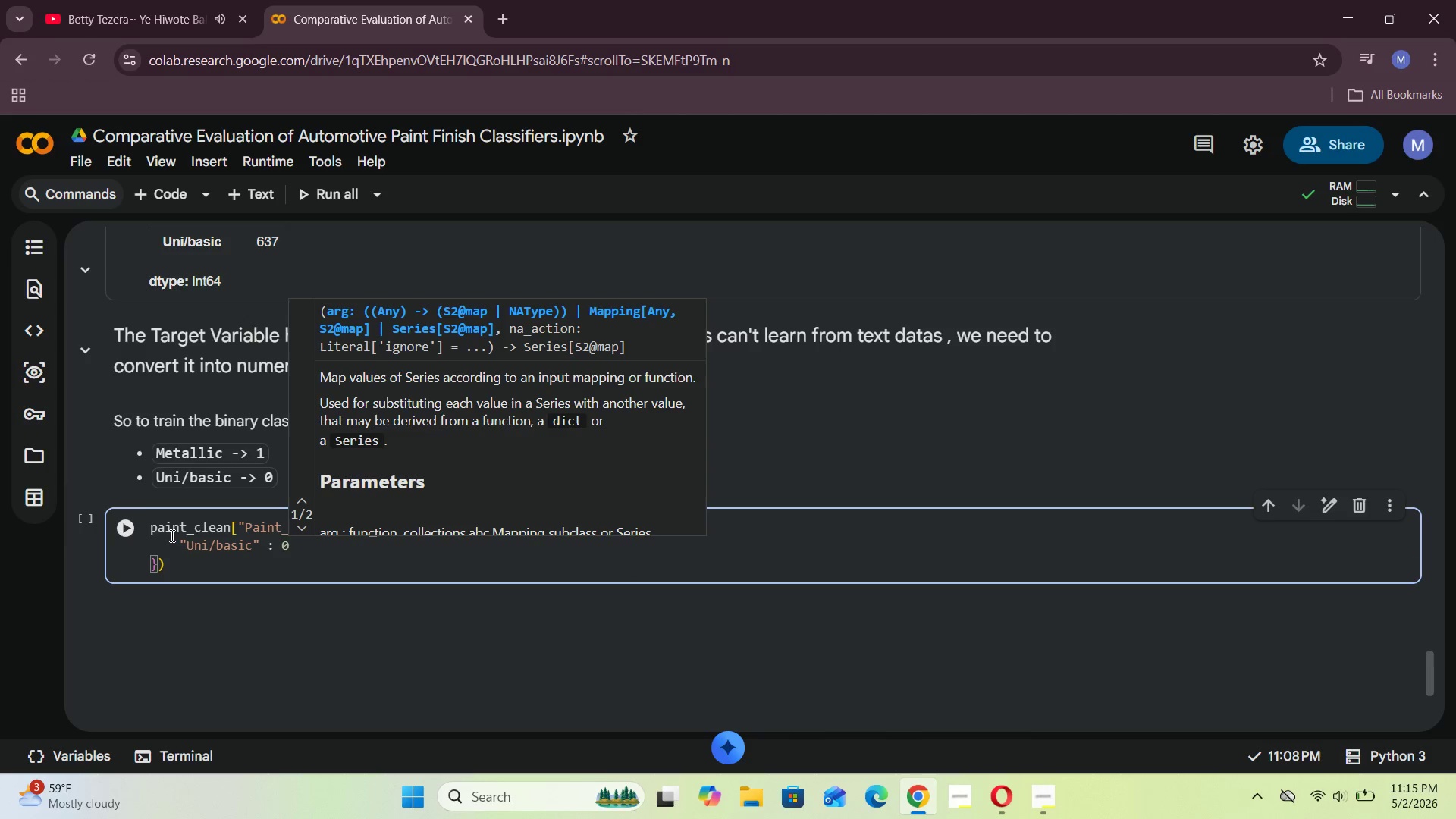 
key(Comma)
 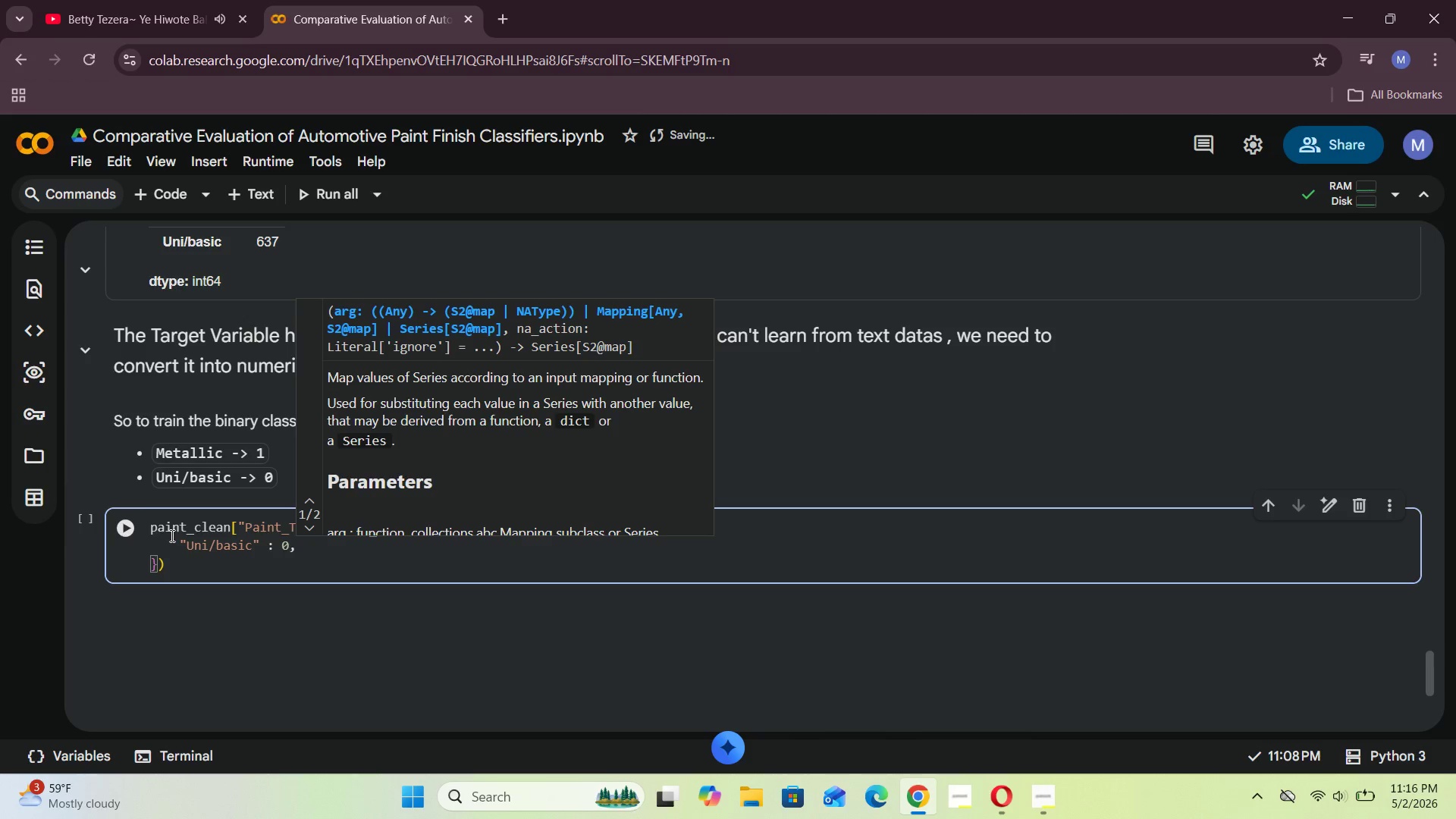 
key(Enter)
 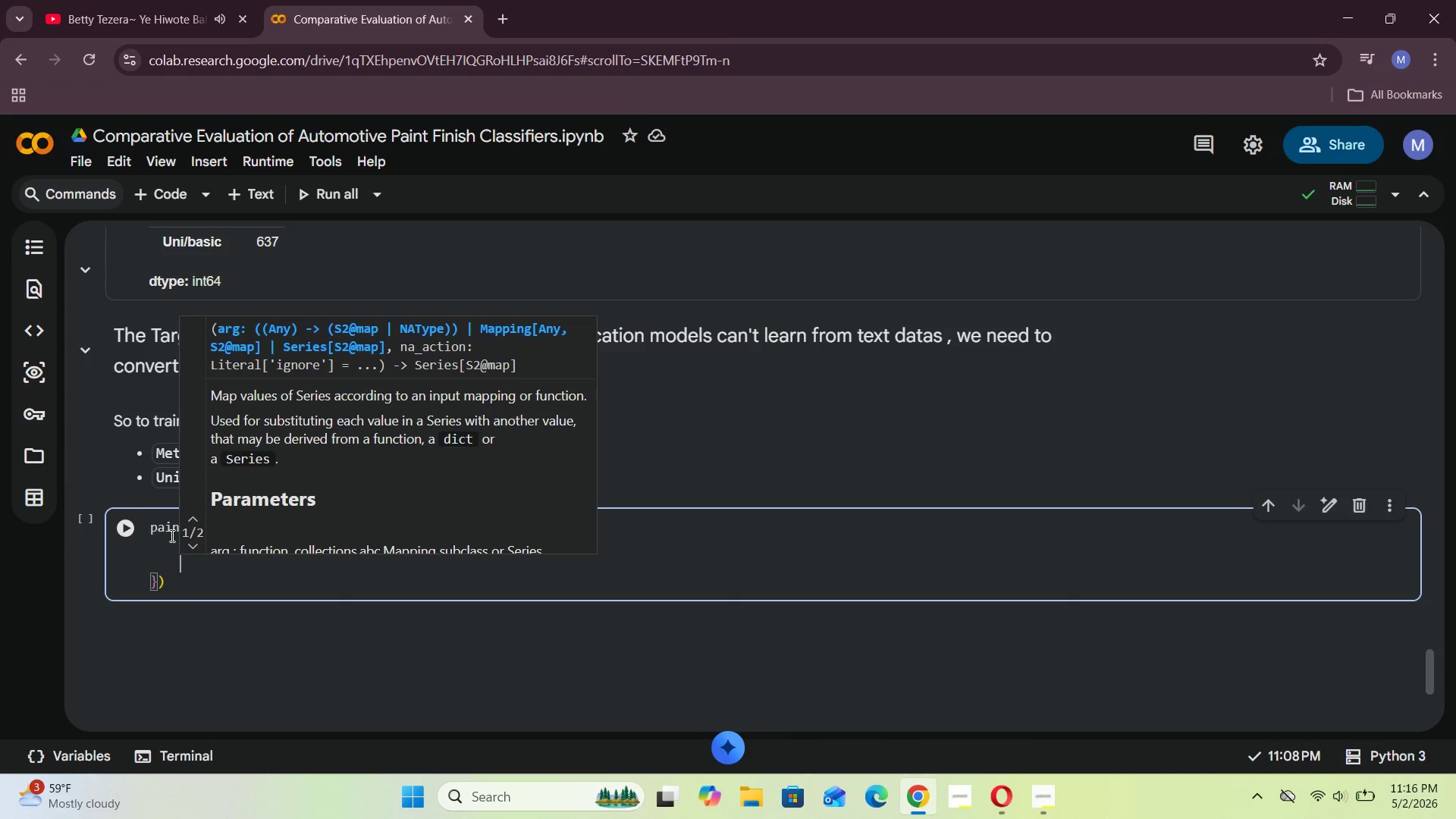 
type("Metallic)
 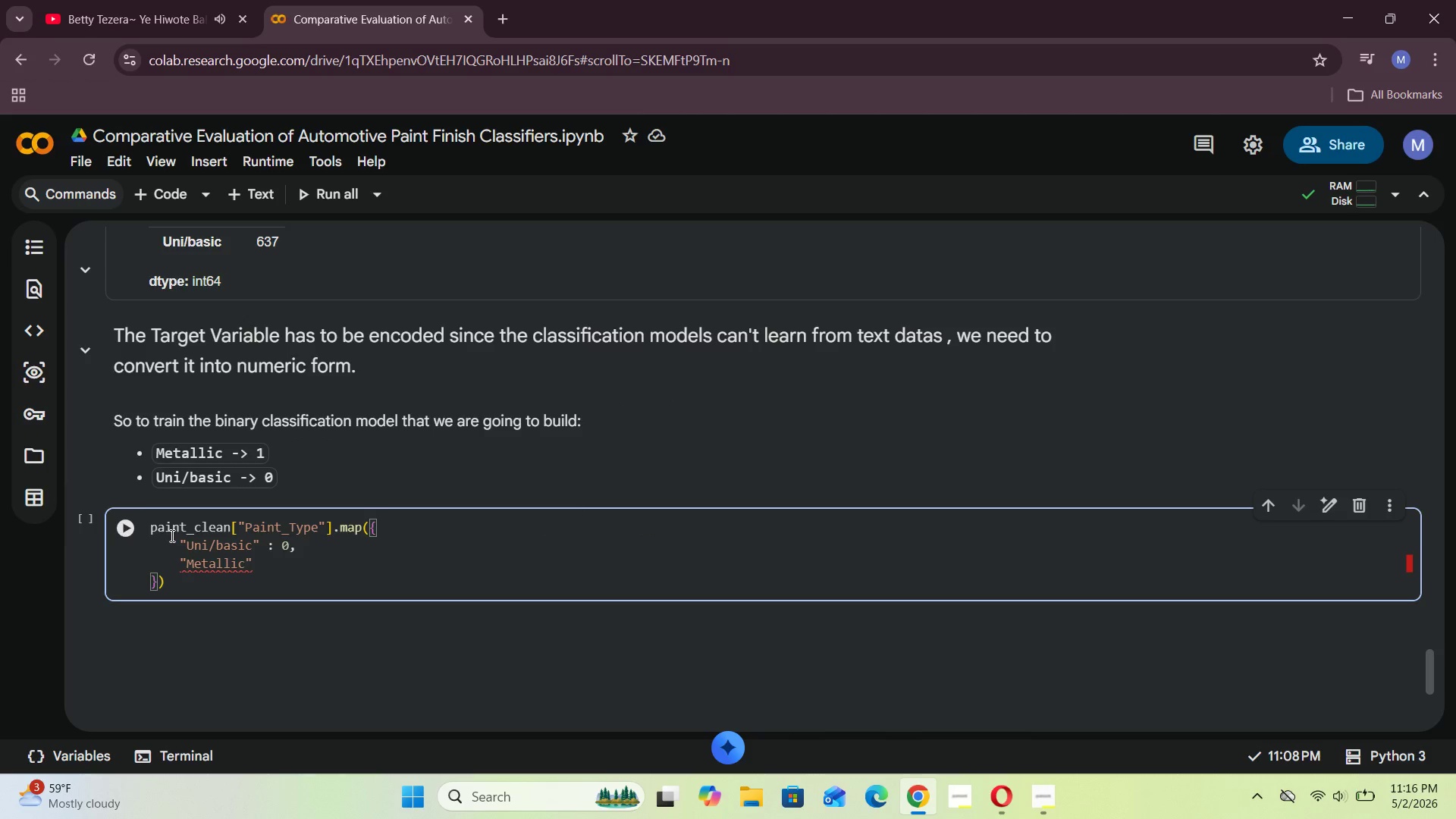 
key(ArrowRight)
 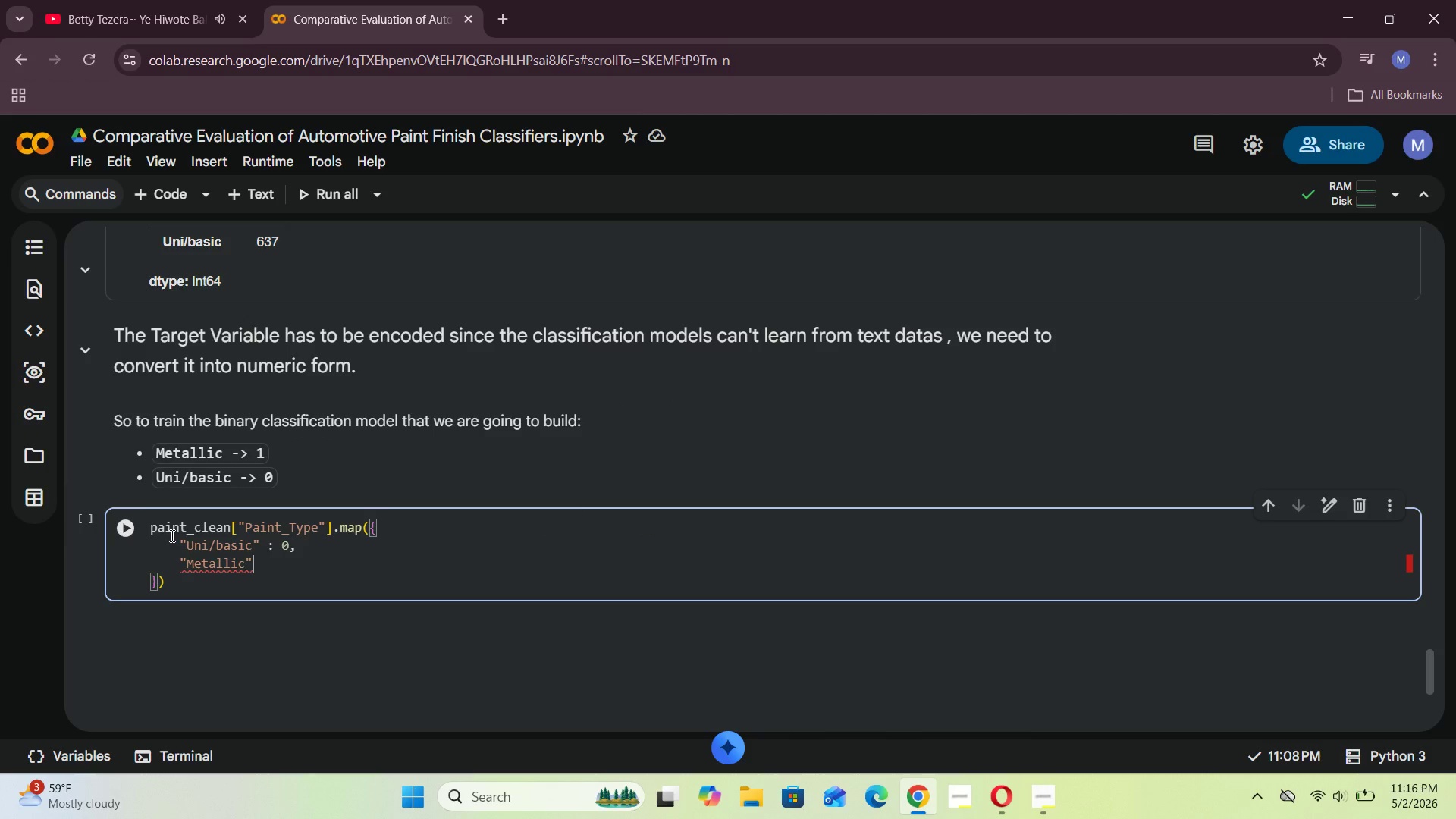 
key(Shift+Semicolon)
 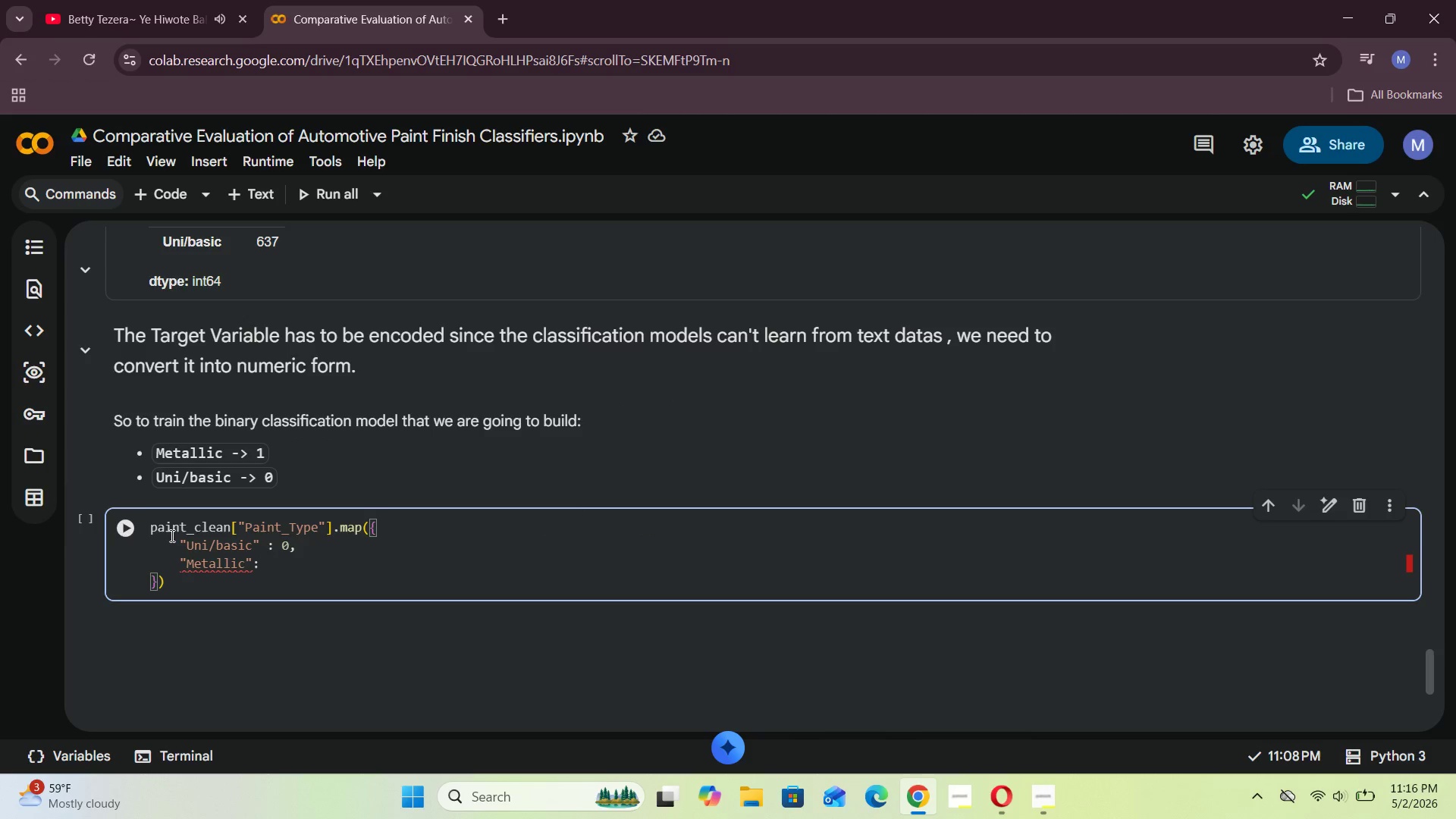 
key(Space)
 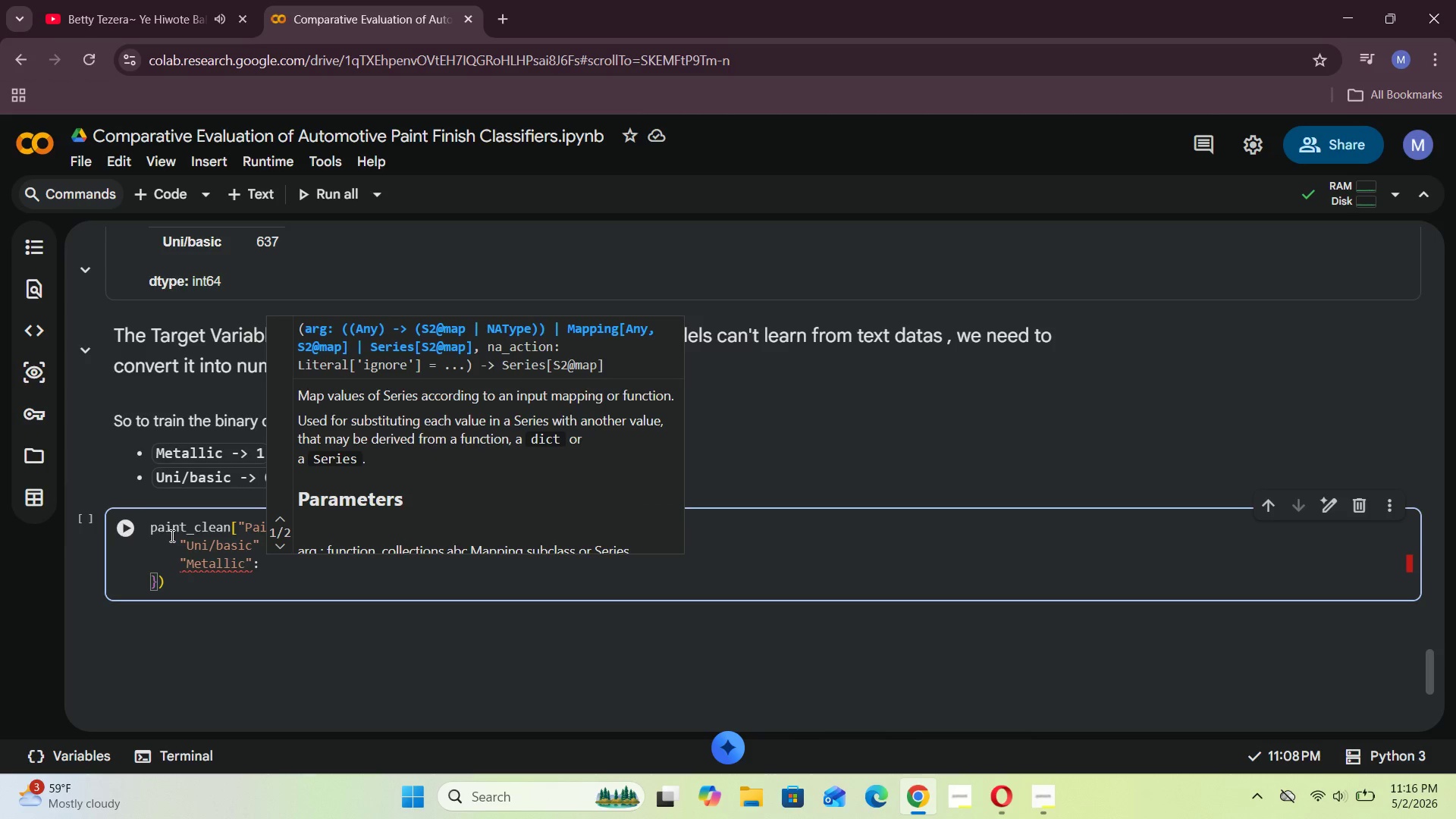 
key(1)
 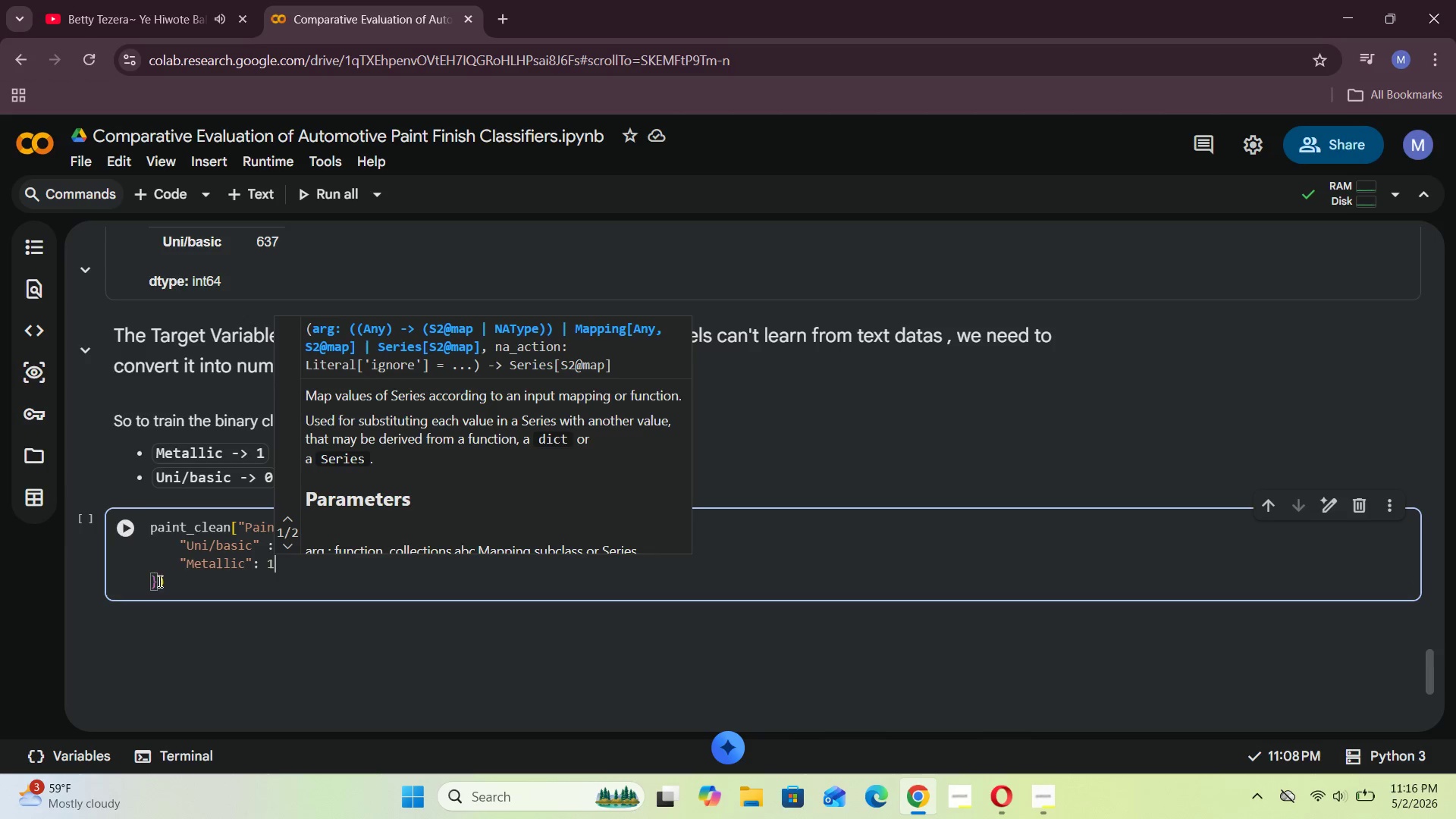 
left_click([174, 585])
 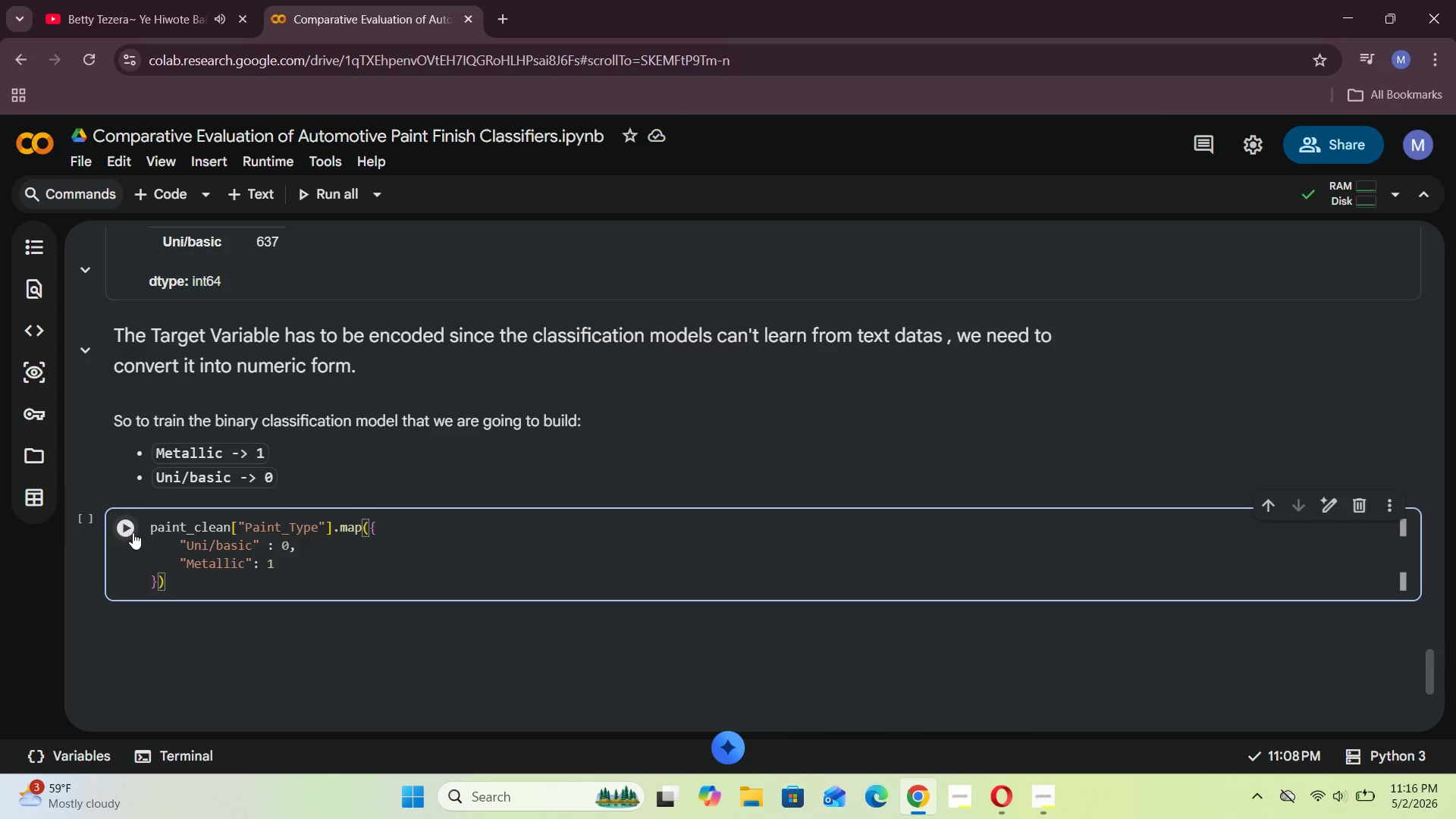 
left_click([133, 532])
 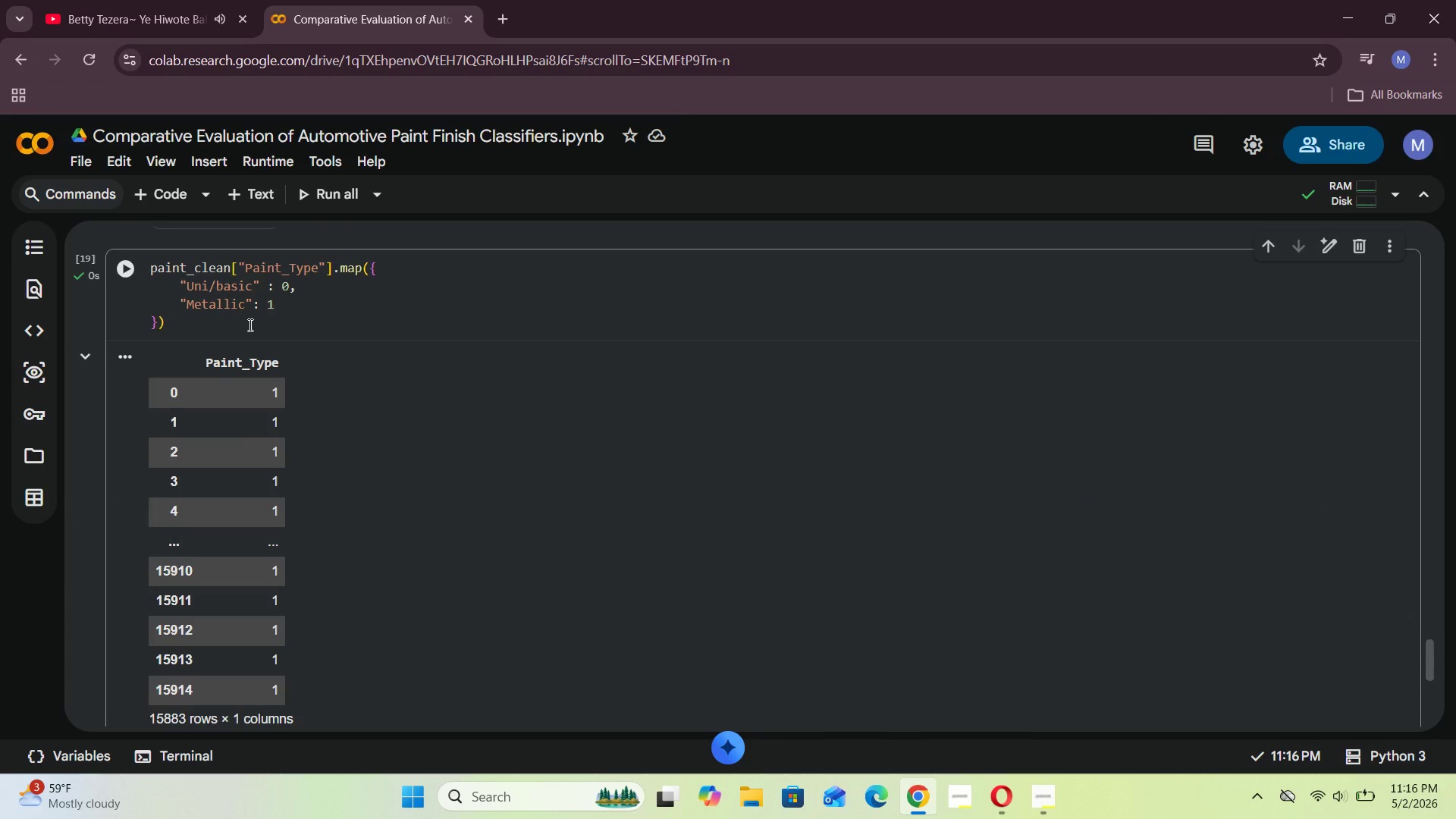 
wait(7.45)
 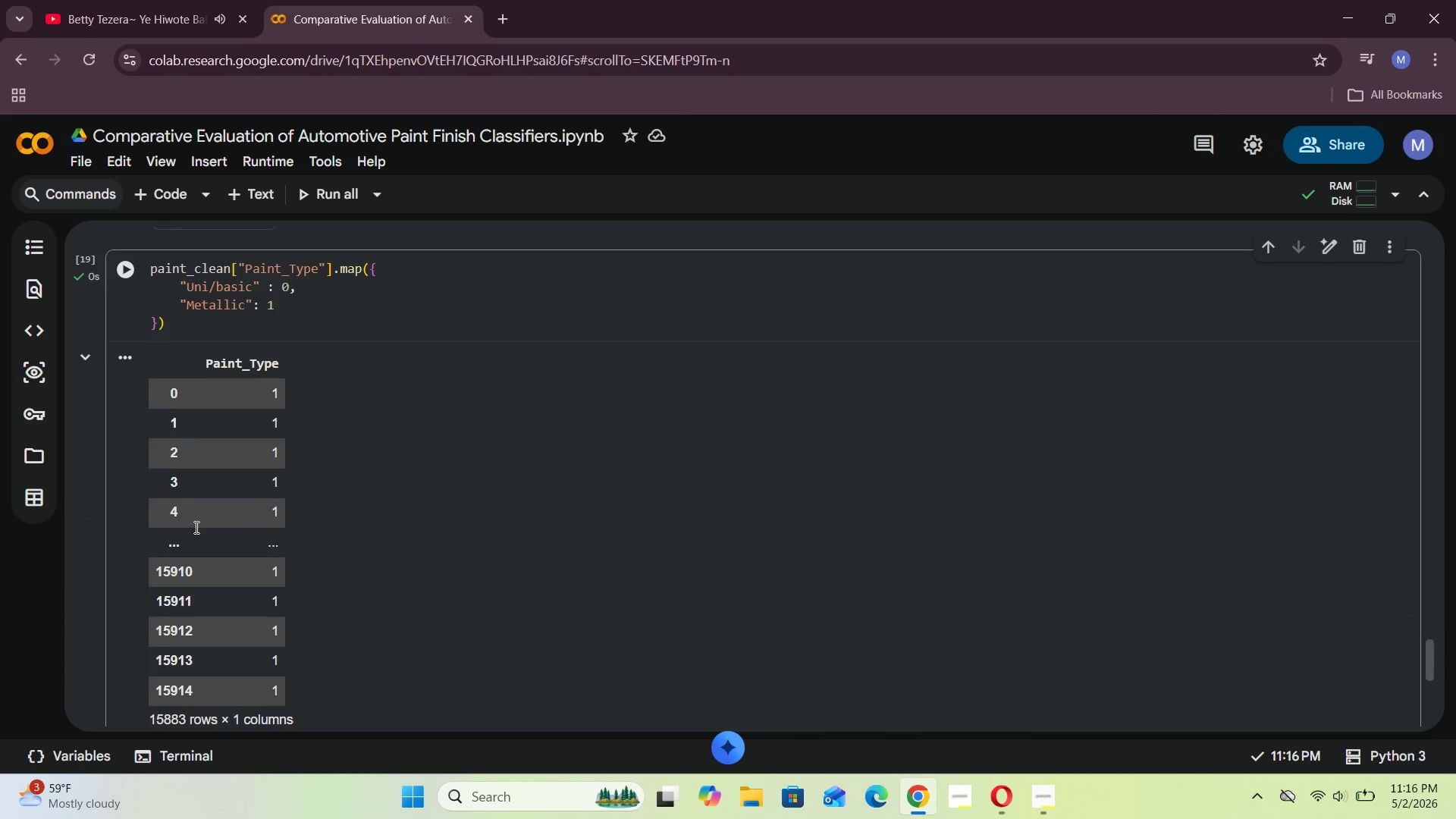 
left_click([153, 268])
 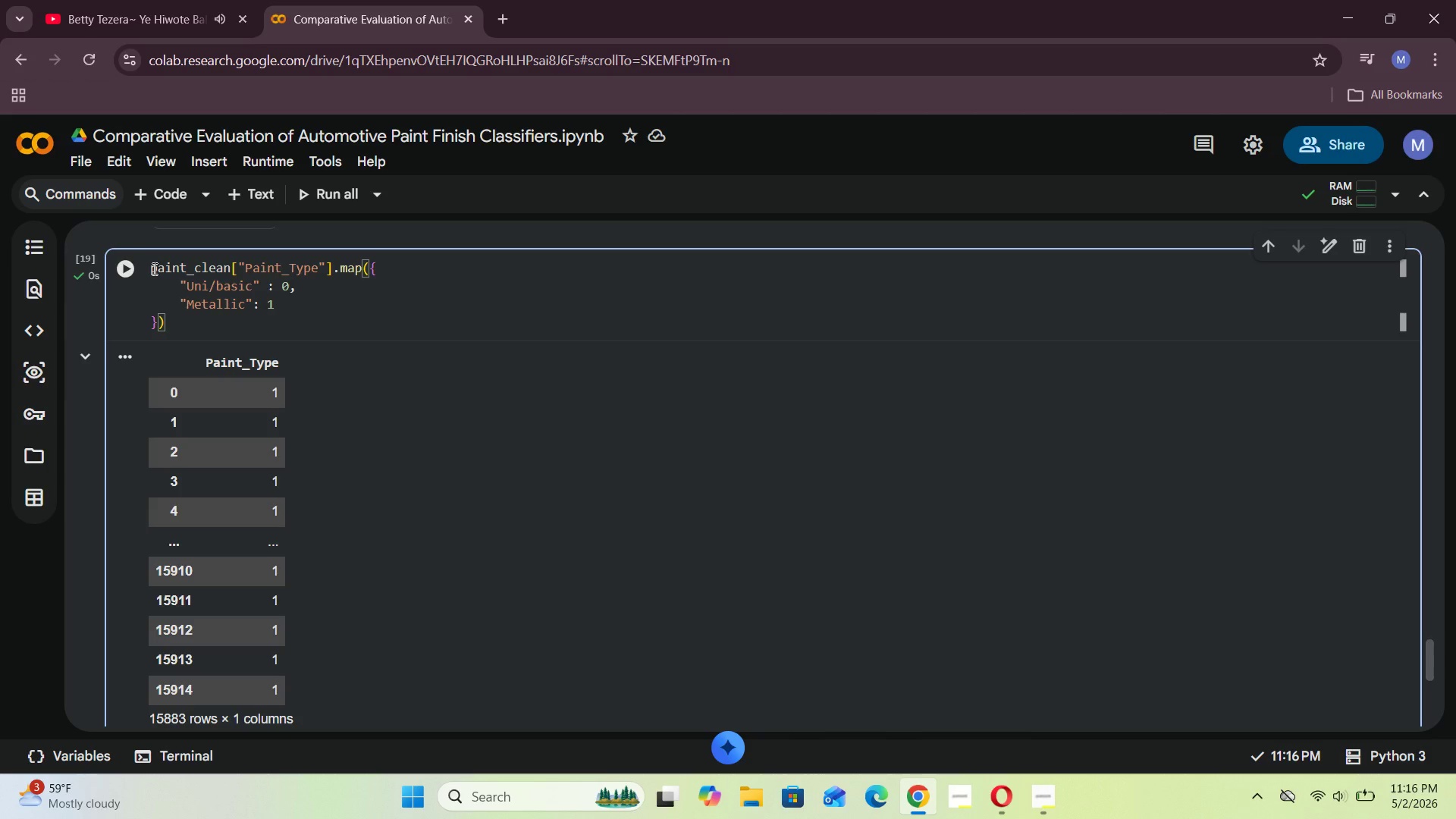 
key(ArrowUp)
 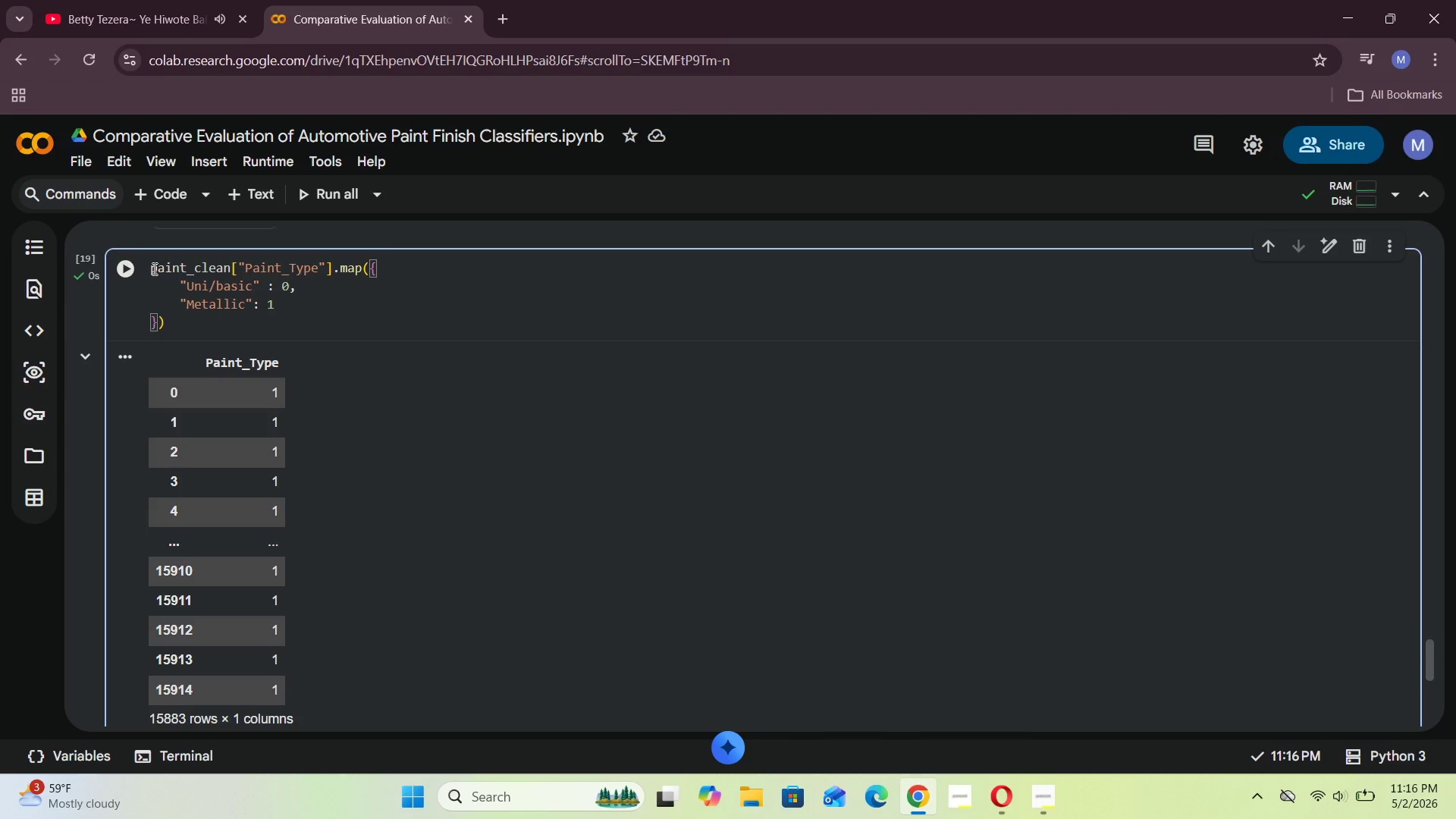 
key(ArrowUp)
 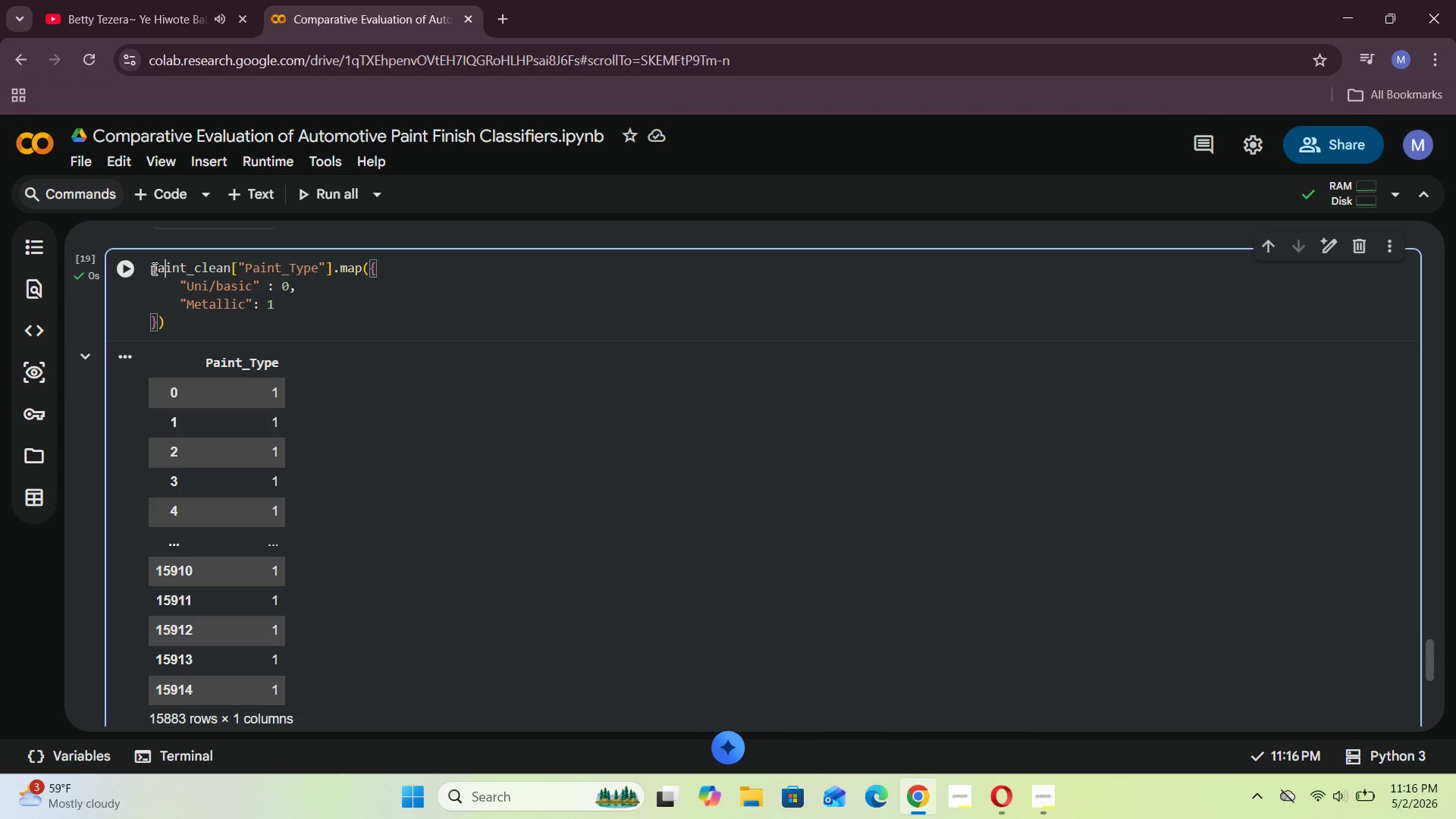 
key(ArrowUp)
 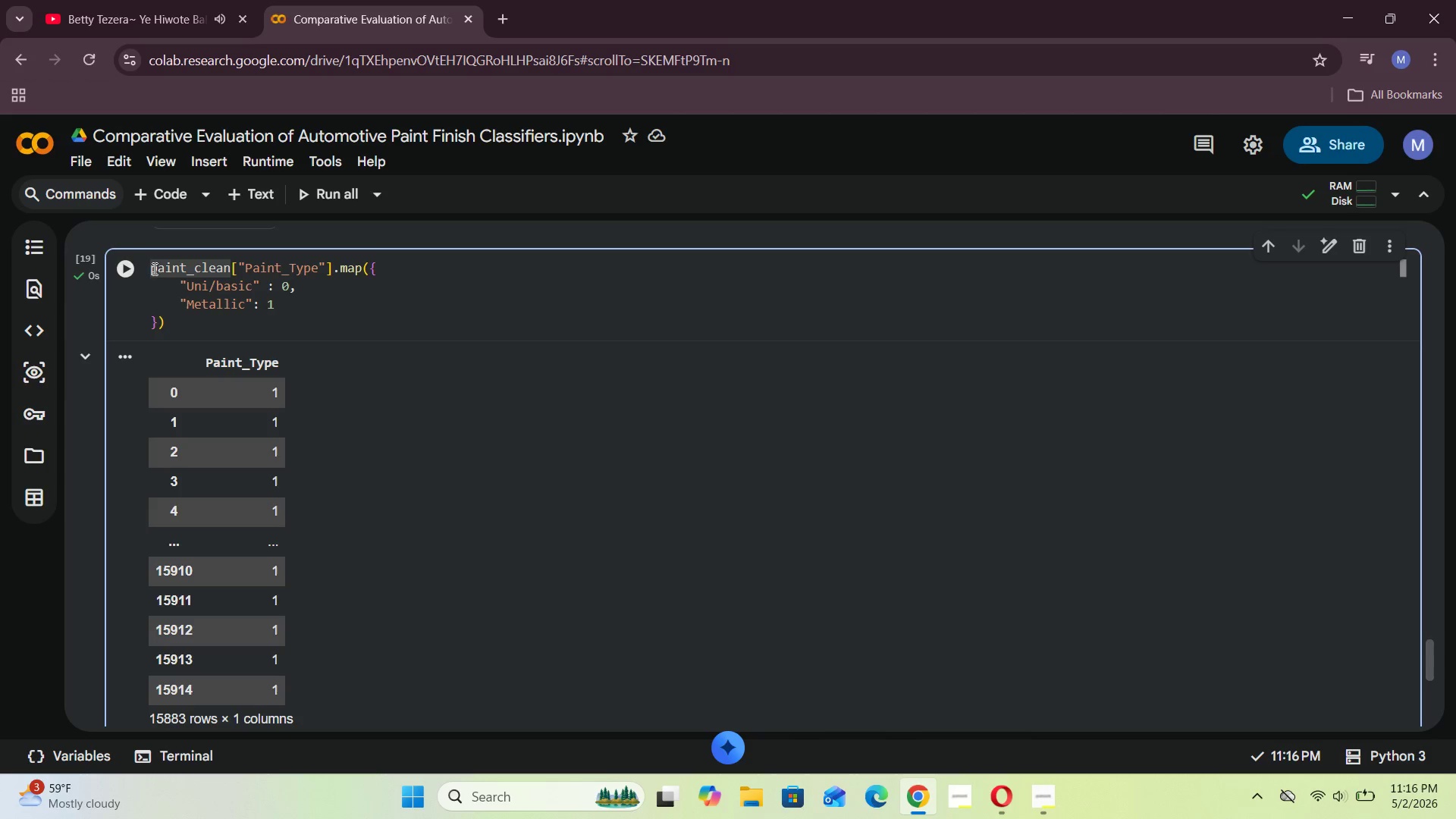 
key(ArrowLeft)
 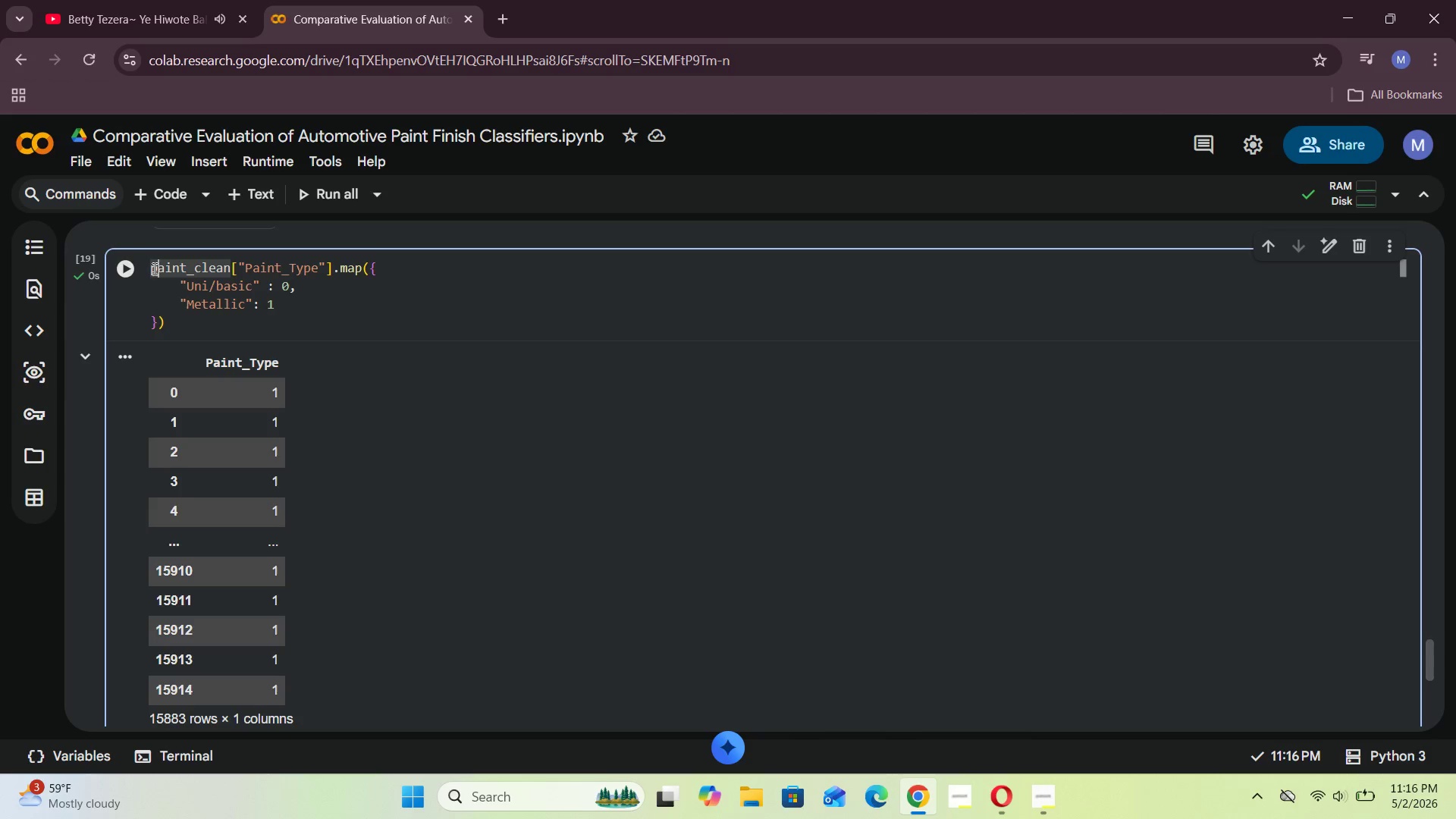 
key(ArrowLeft)
 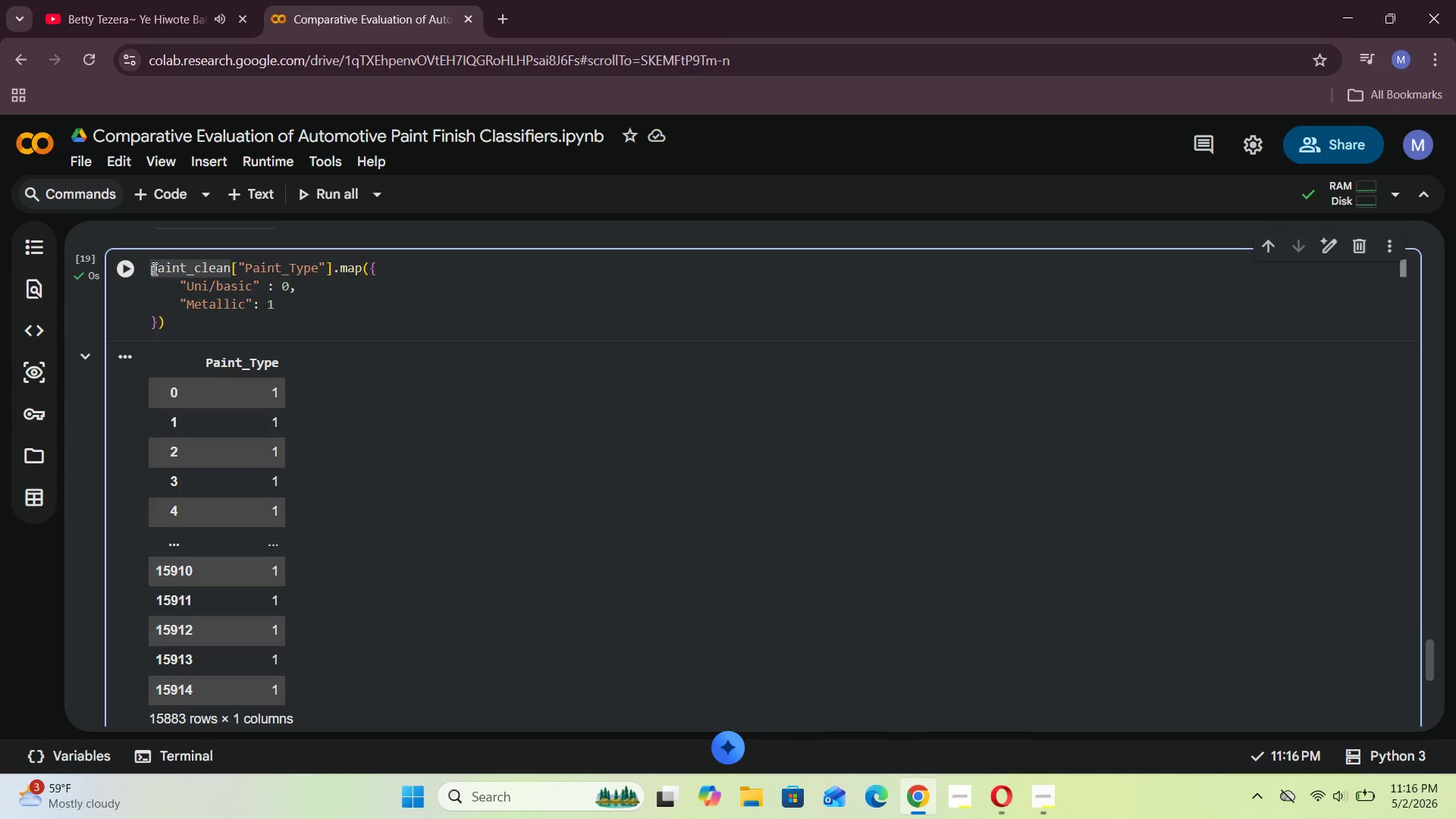 
type(paint_clean[] = )
 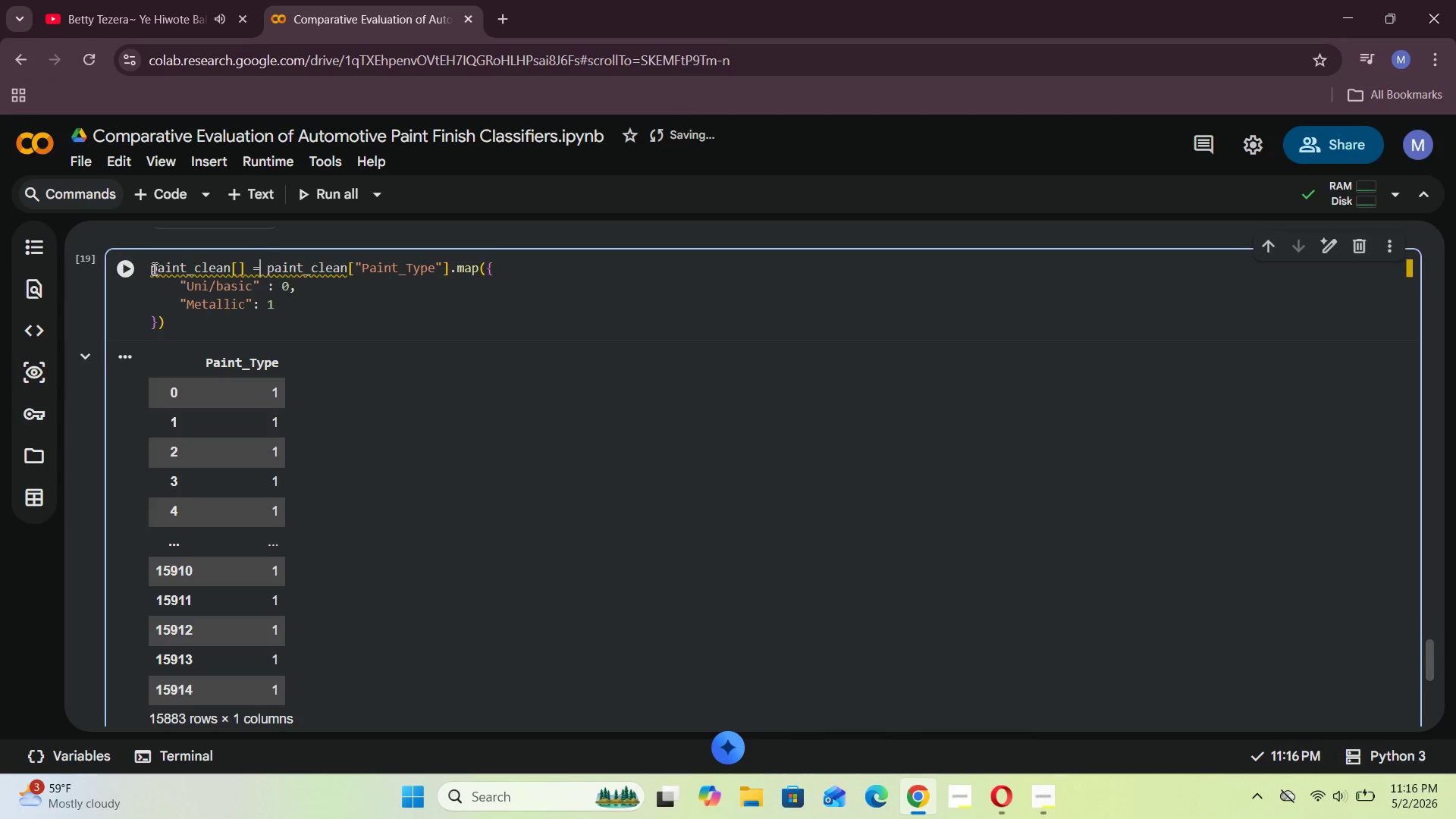 
 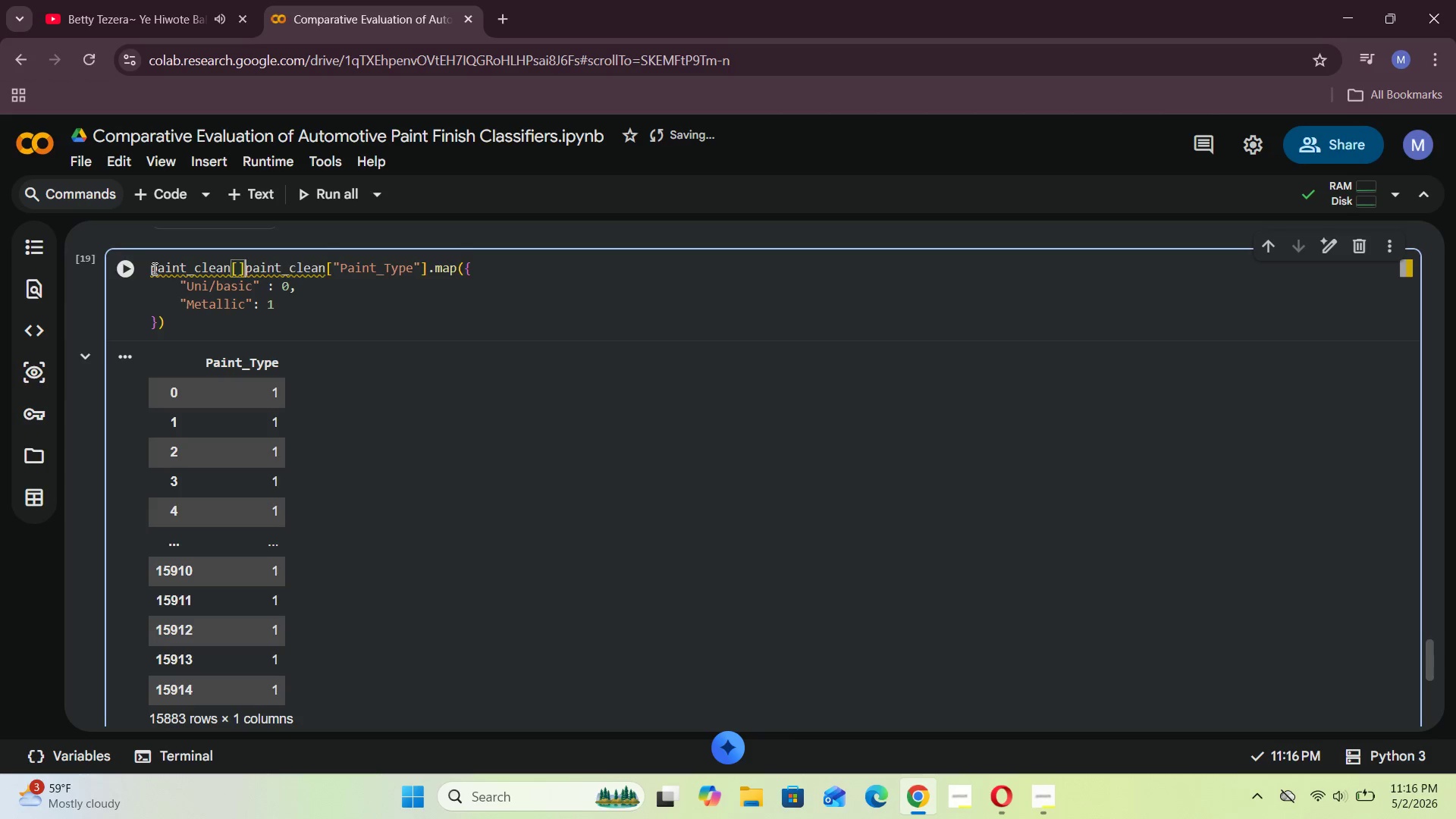 
key(ArrowLeft)
 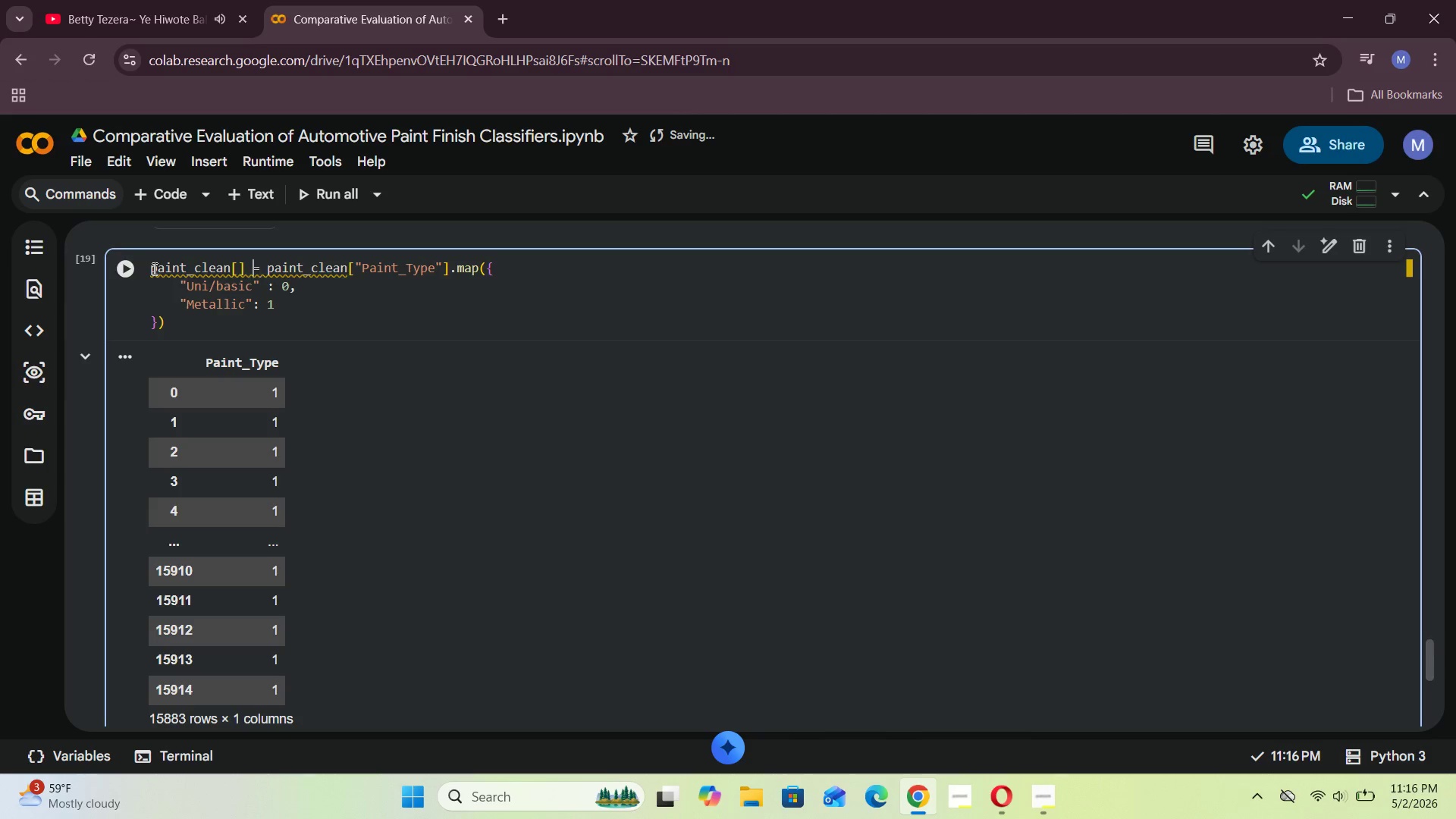 
key(ArrowLeft)
 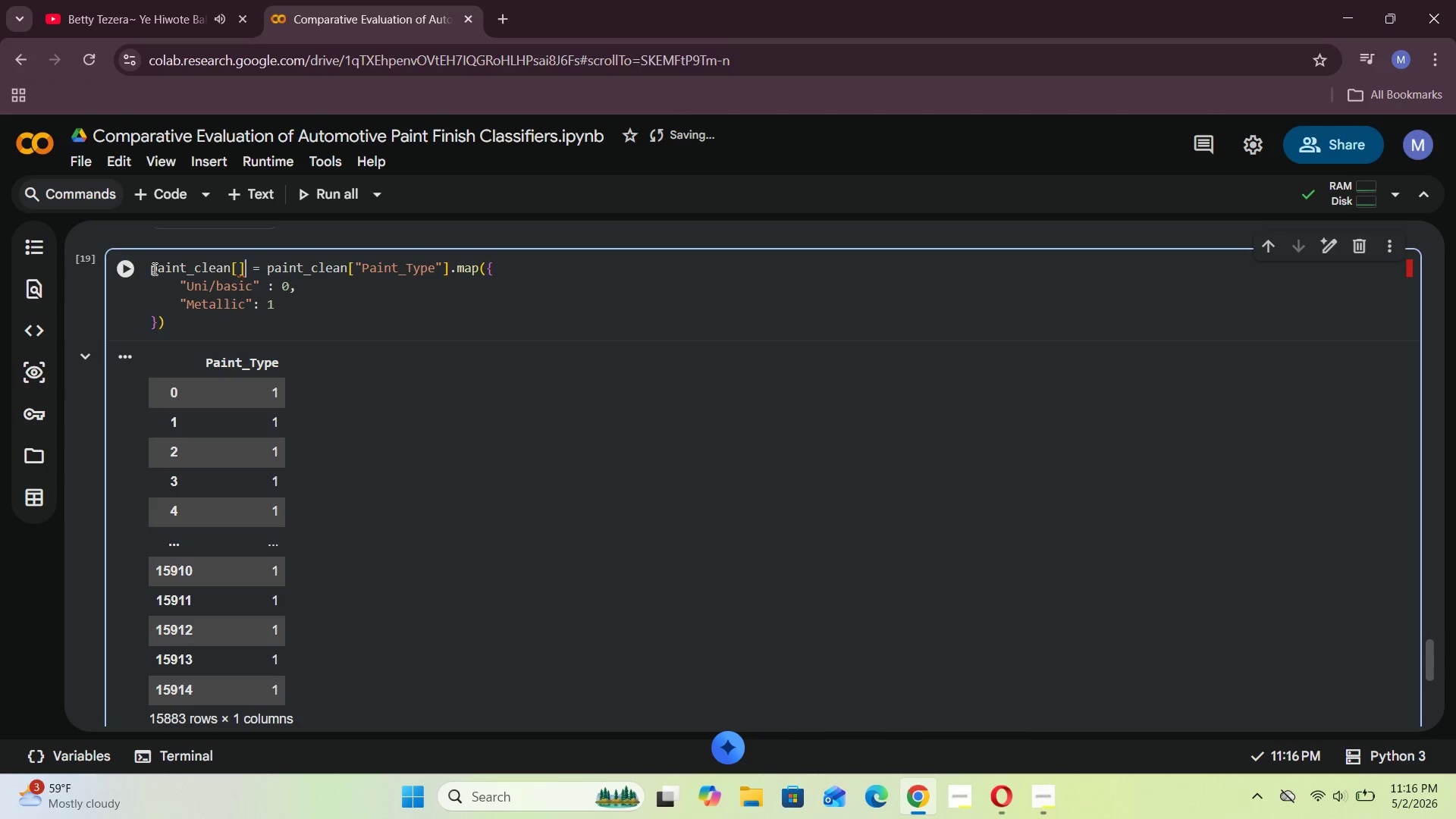 
key(ArrowLeft)
 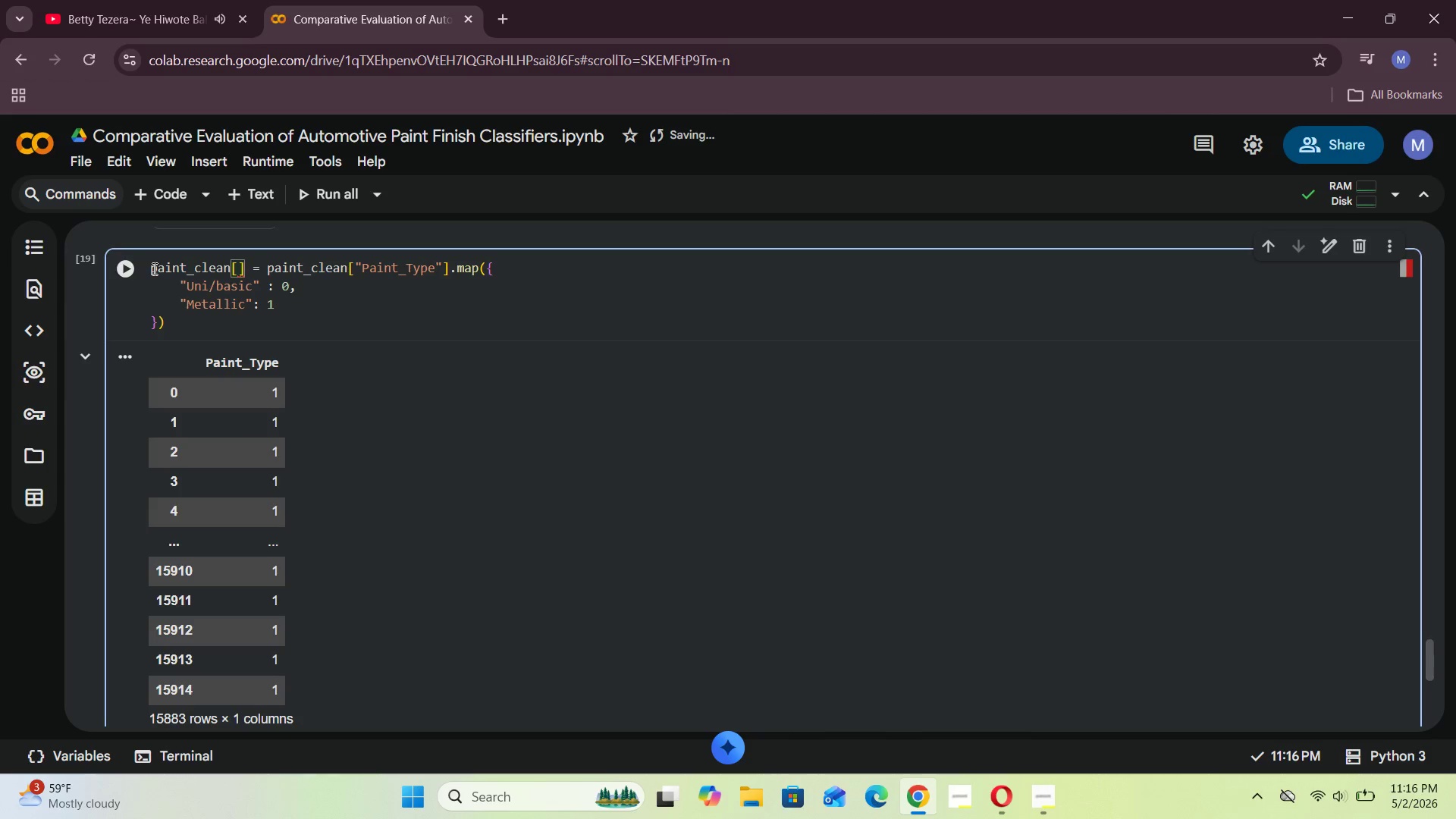 
key(ArrowLeft)
 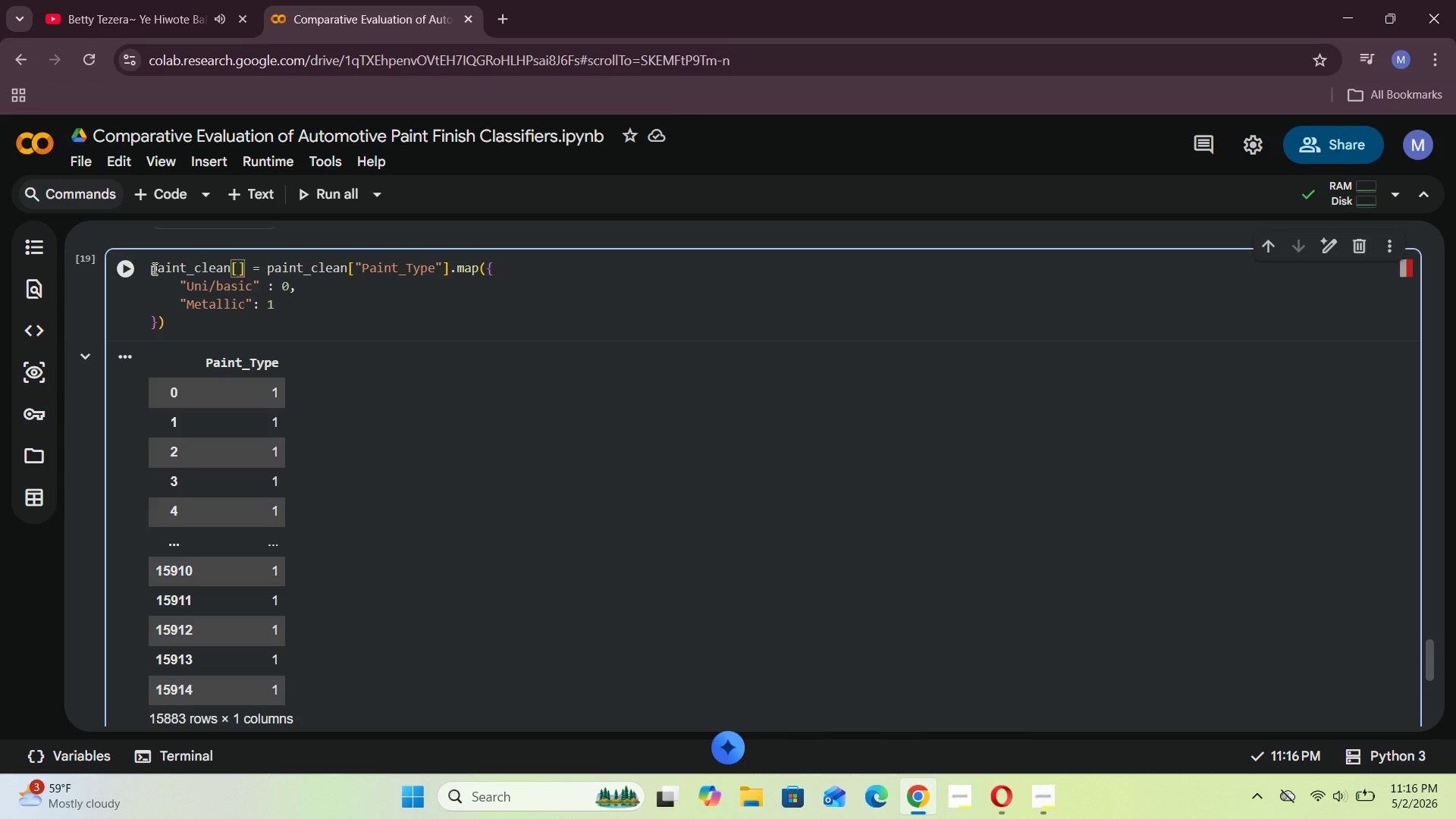 
type("Paint_Type)
 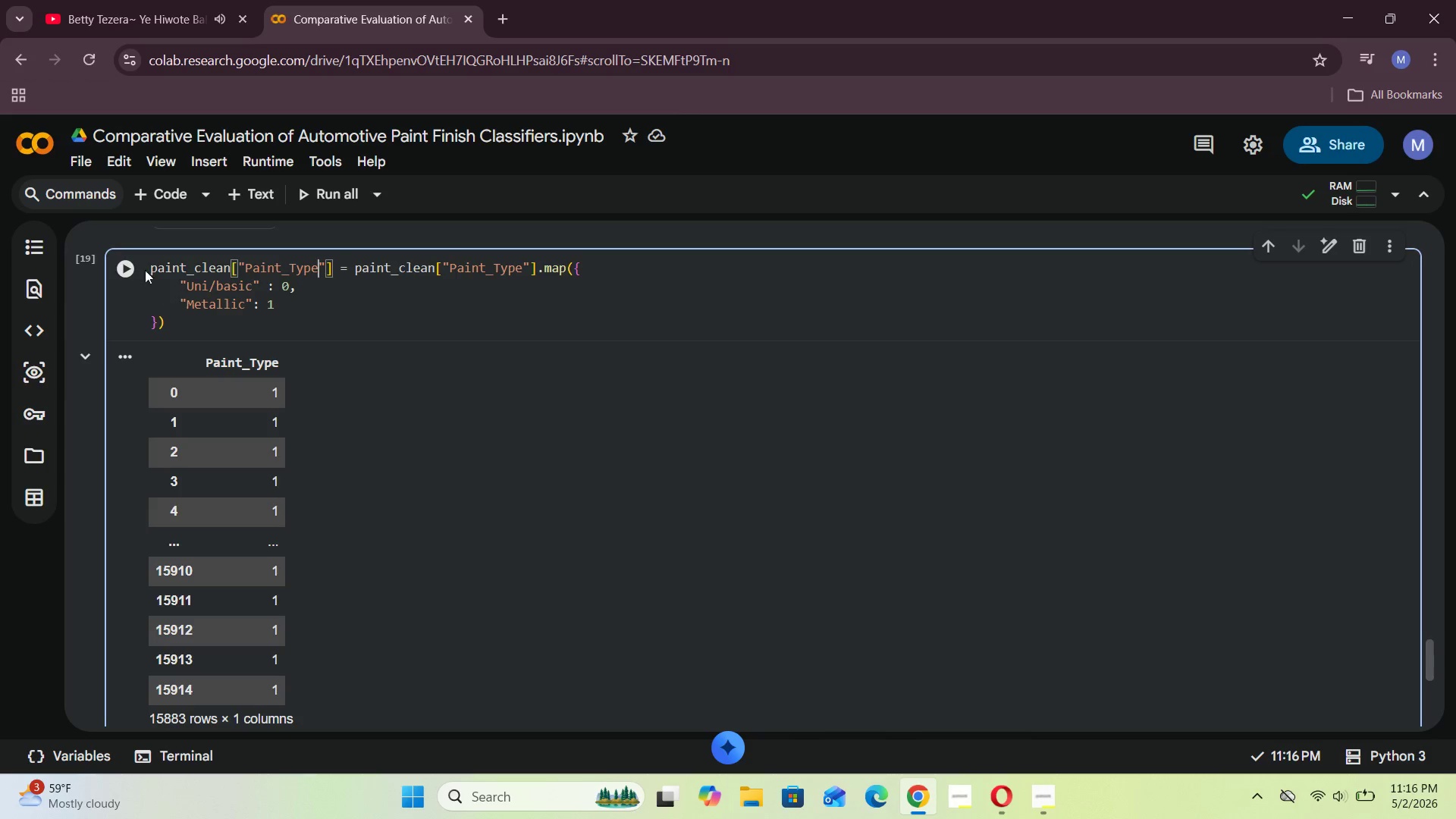 
left_click([129, 264])
 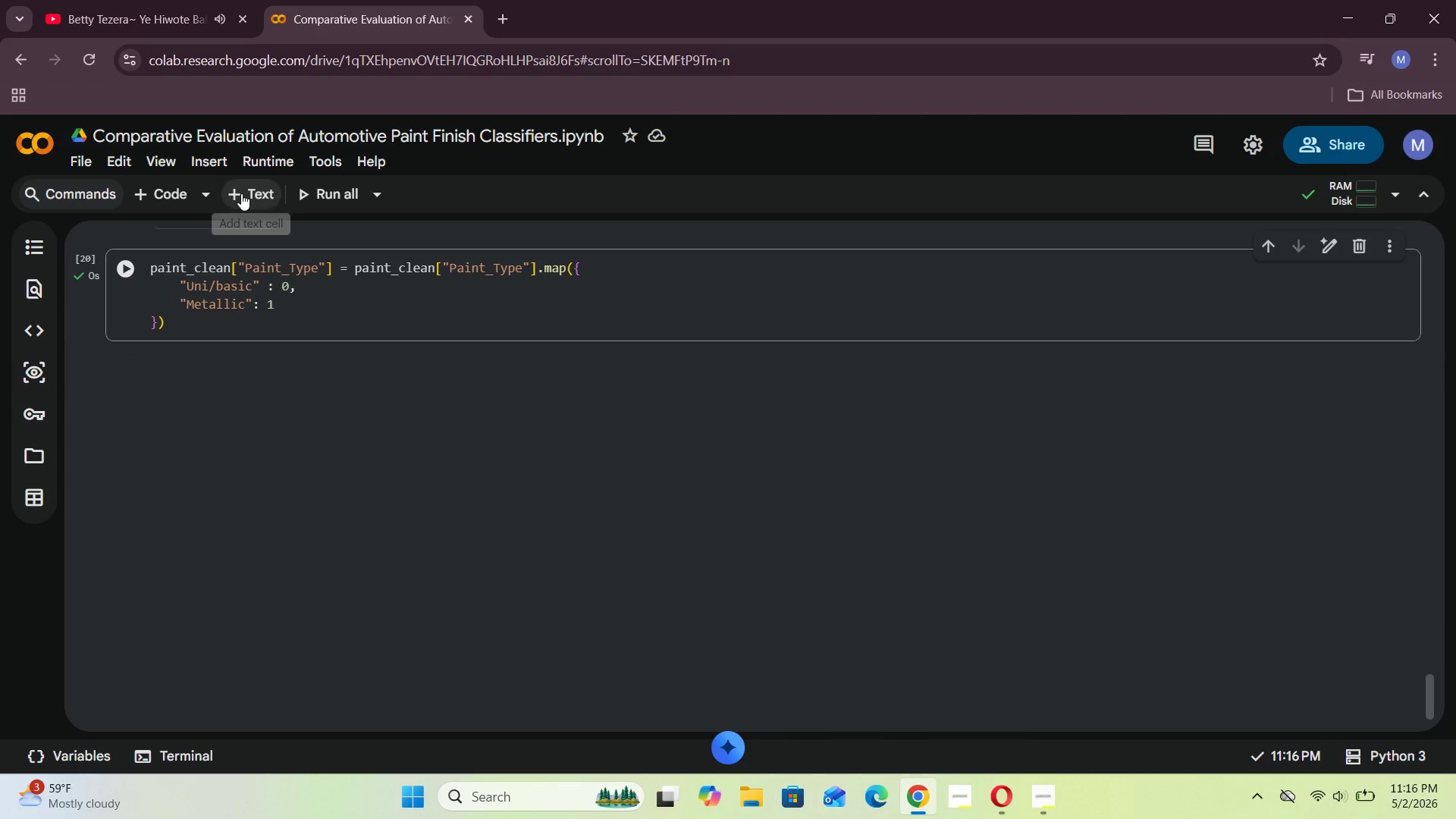 
left_click([167, 194])
 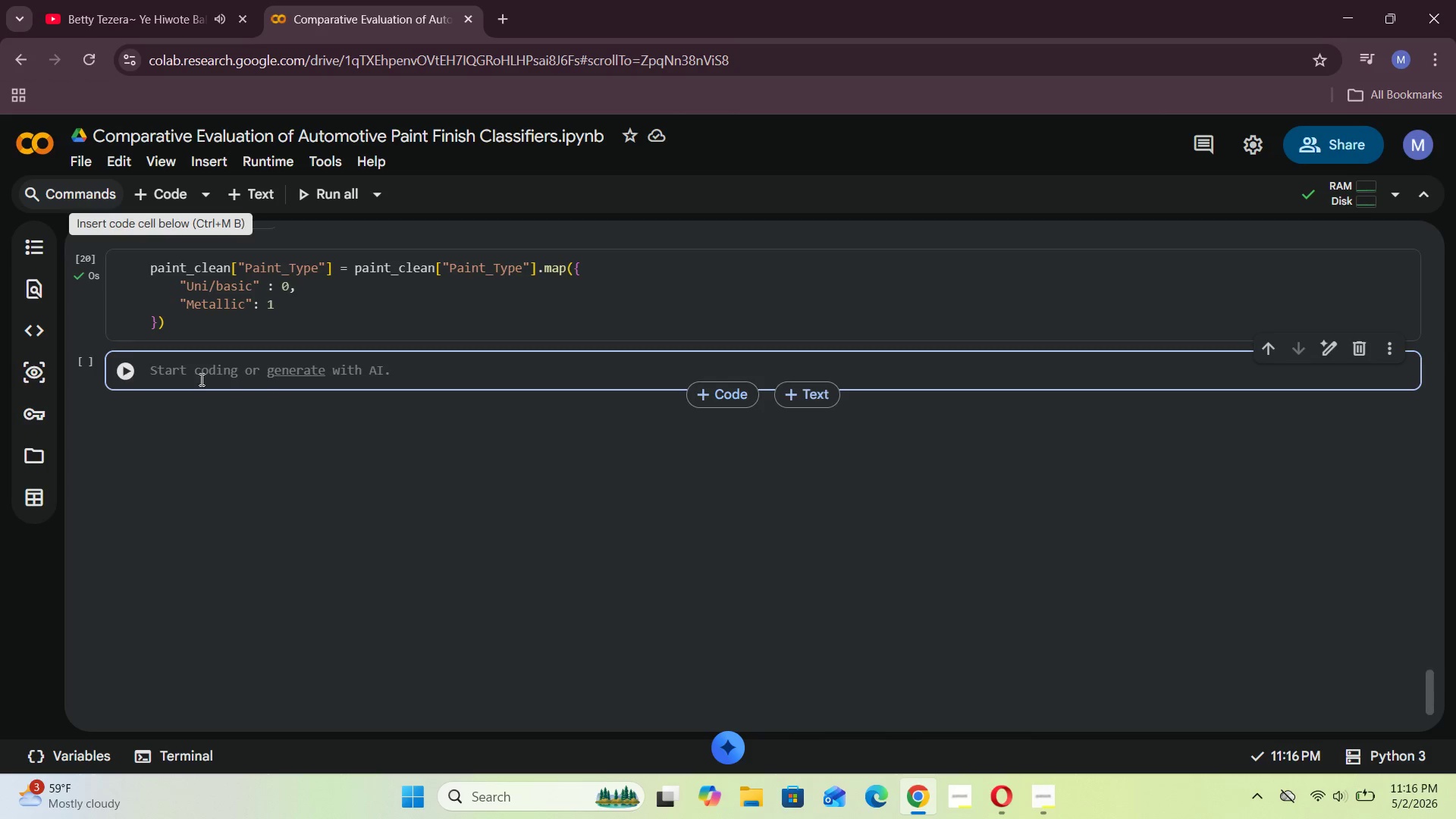 
left_click([202, 377])
 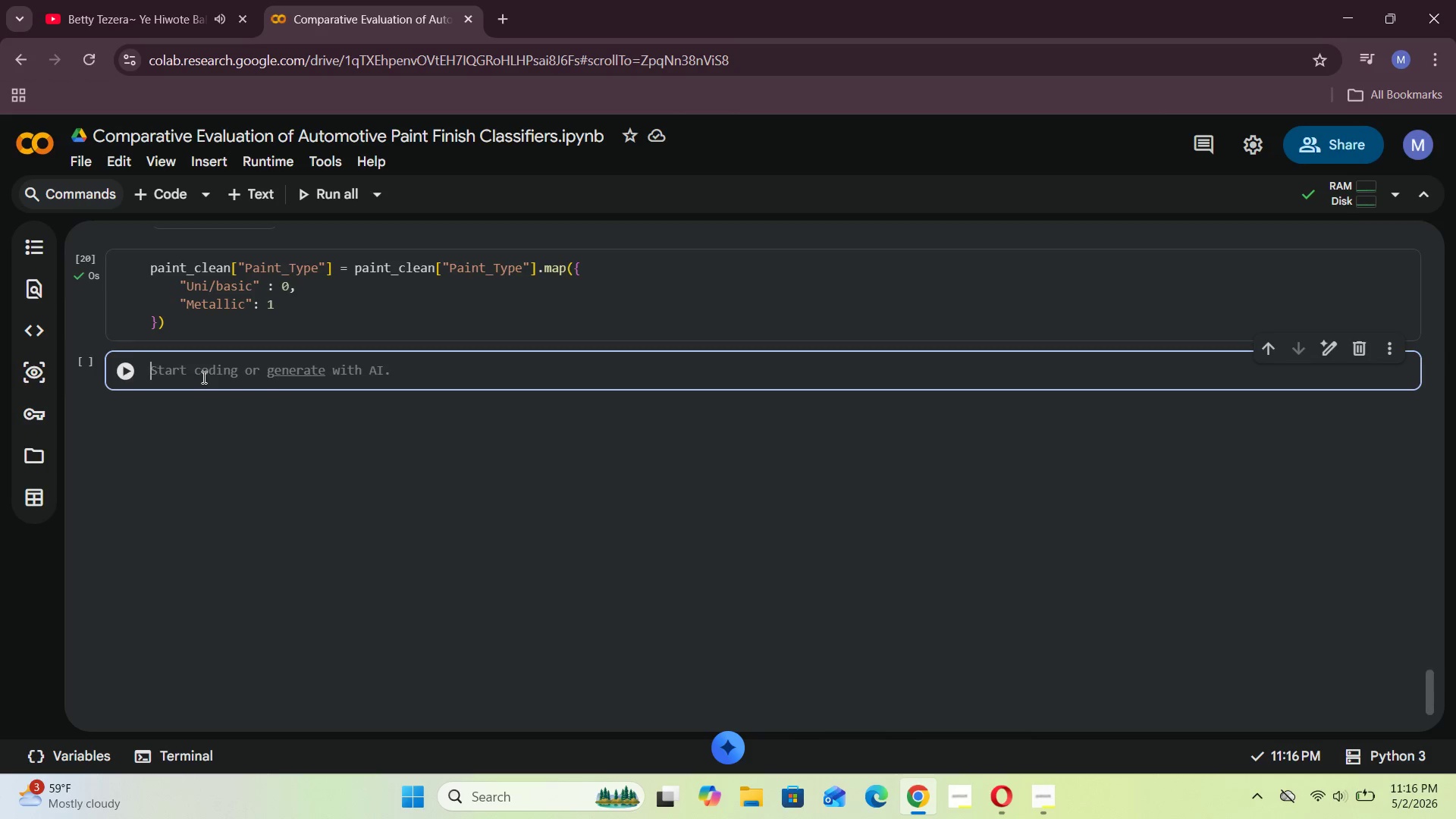 
type(paint_clean["Paint_Type)
 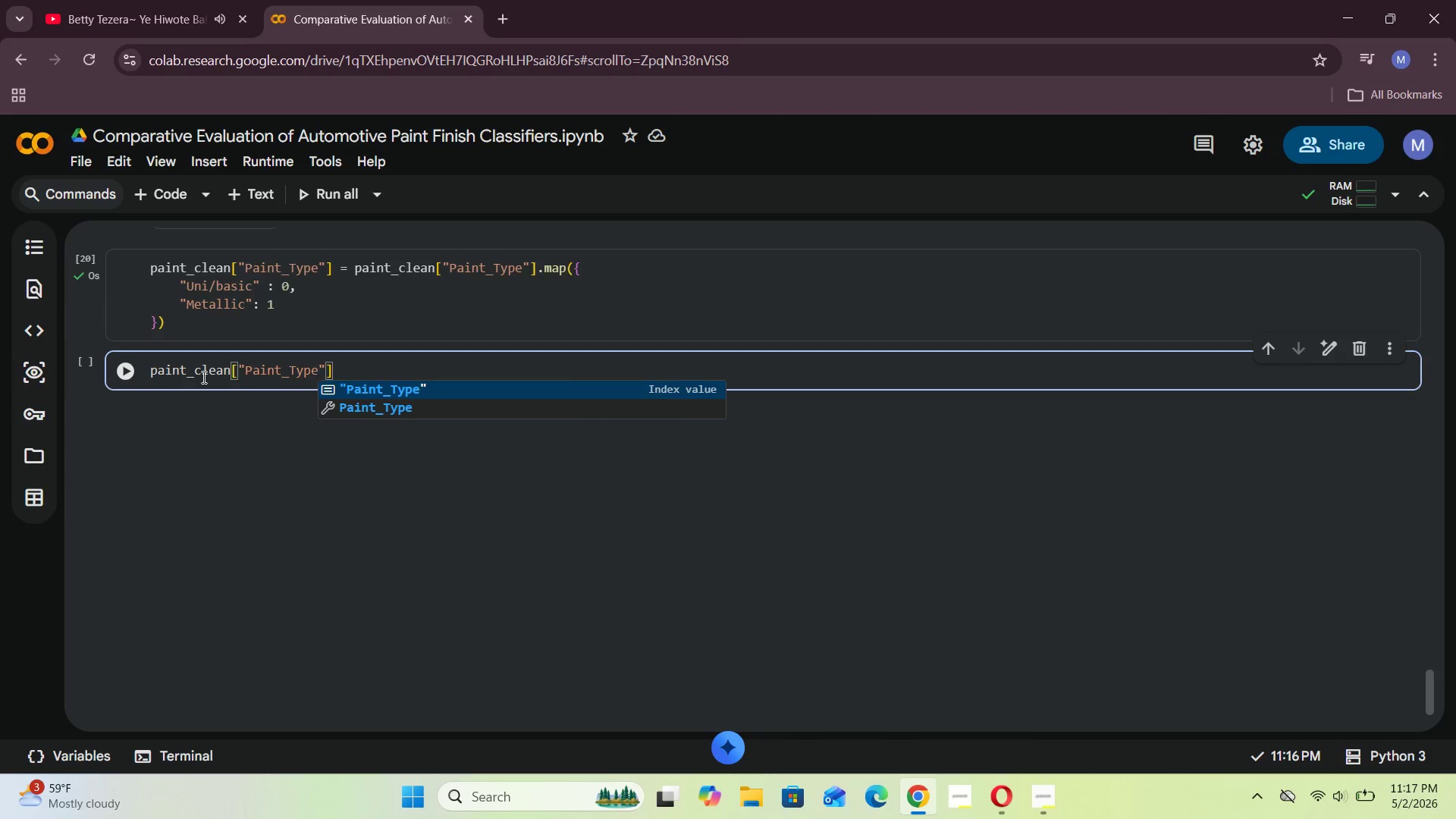 
wait(15.19)
 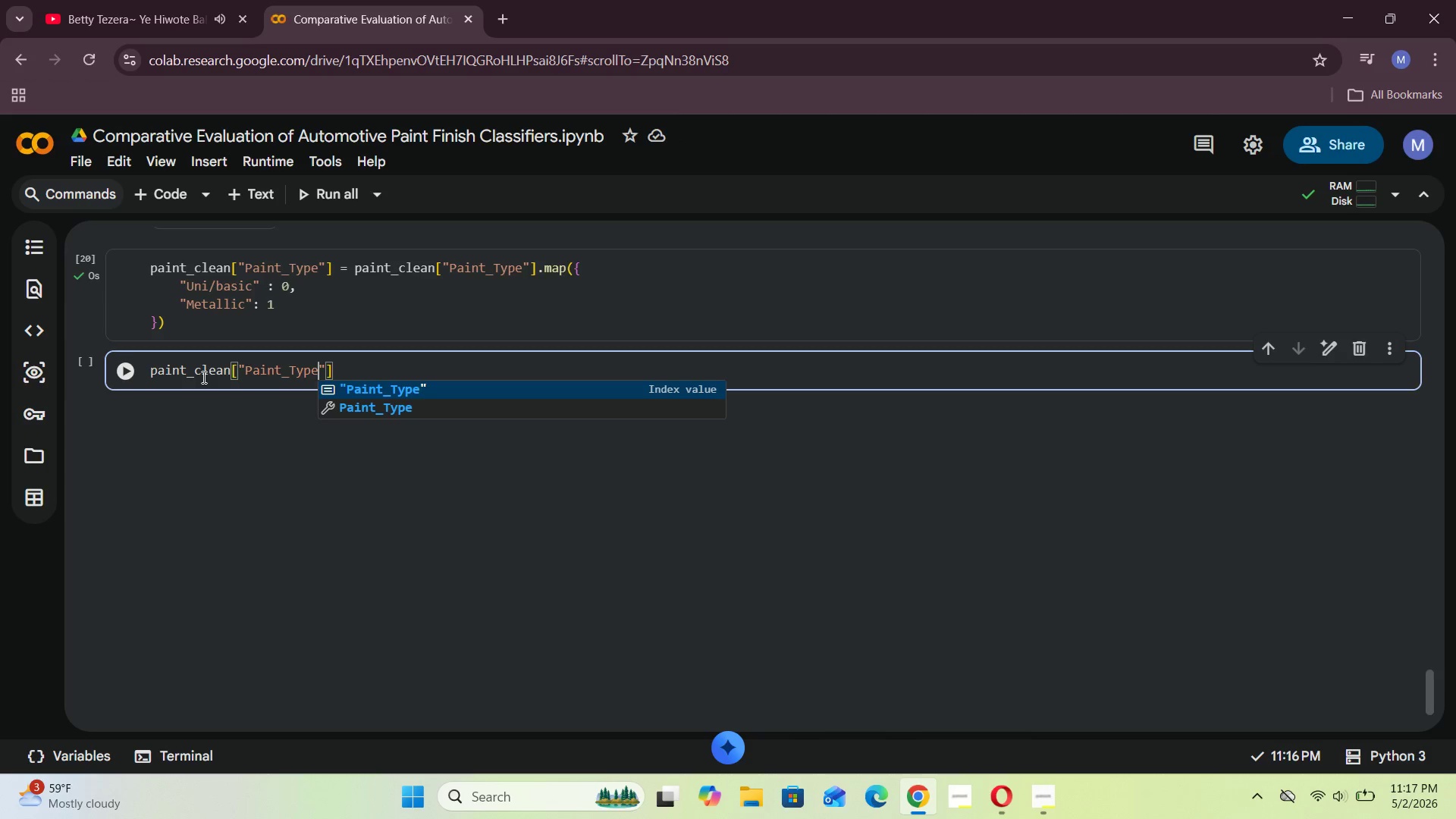 
key(ArrowRight)
 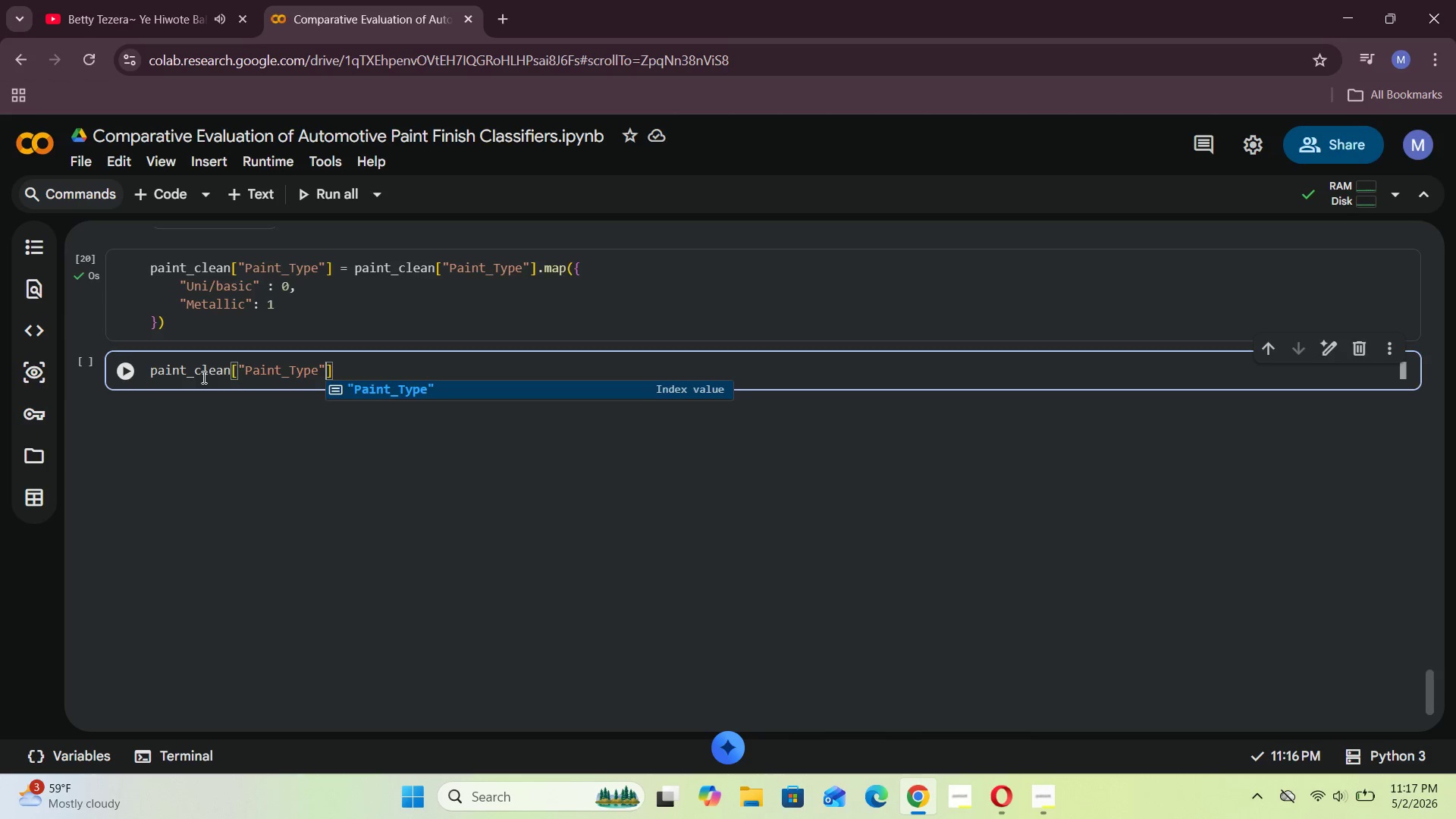 
key(ArrowRight)
 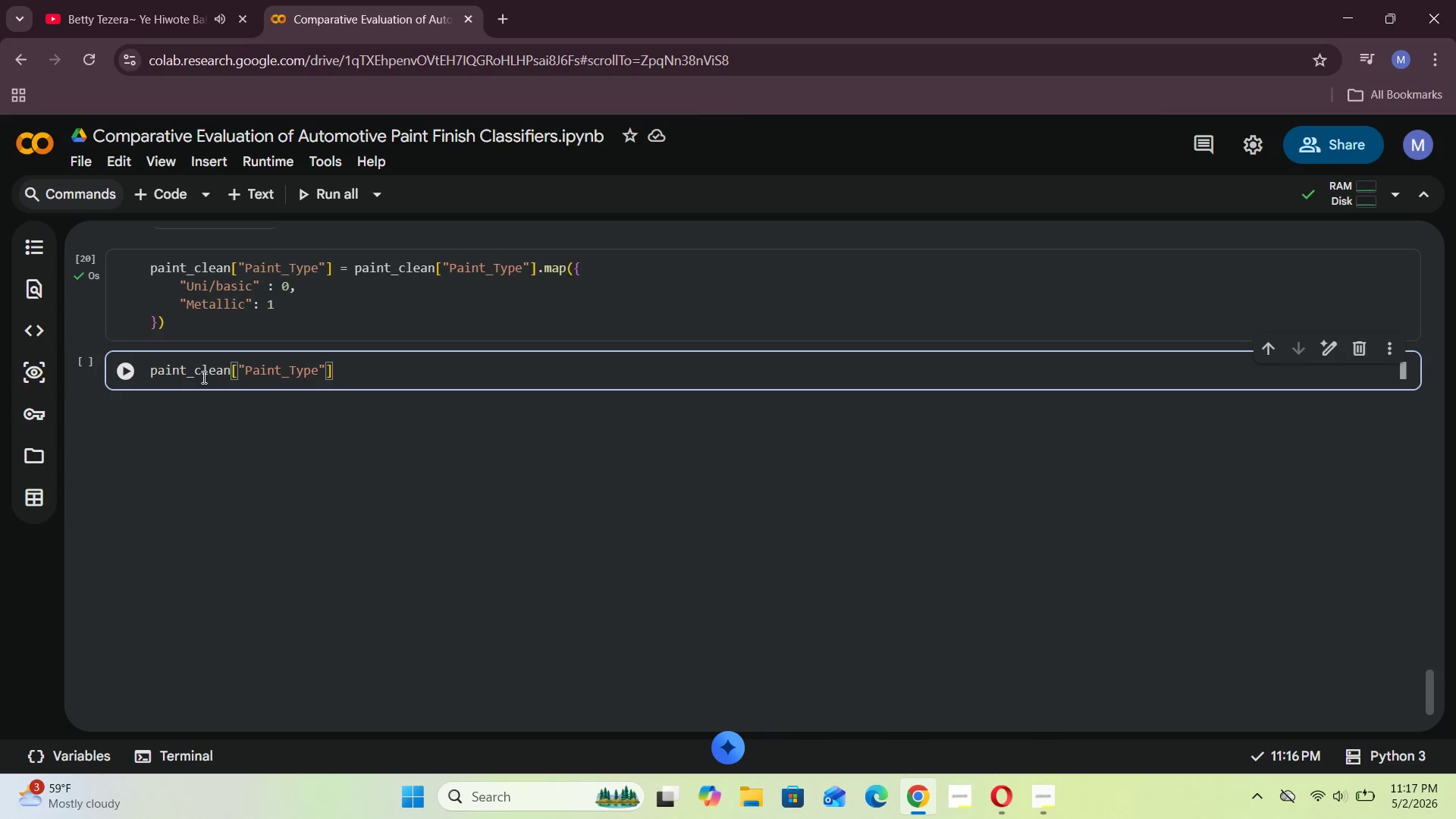 
type(.value_counts()
 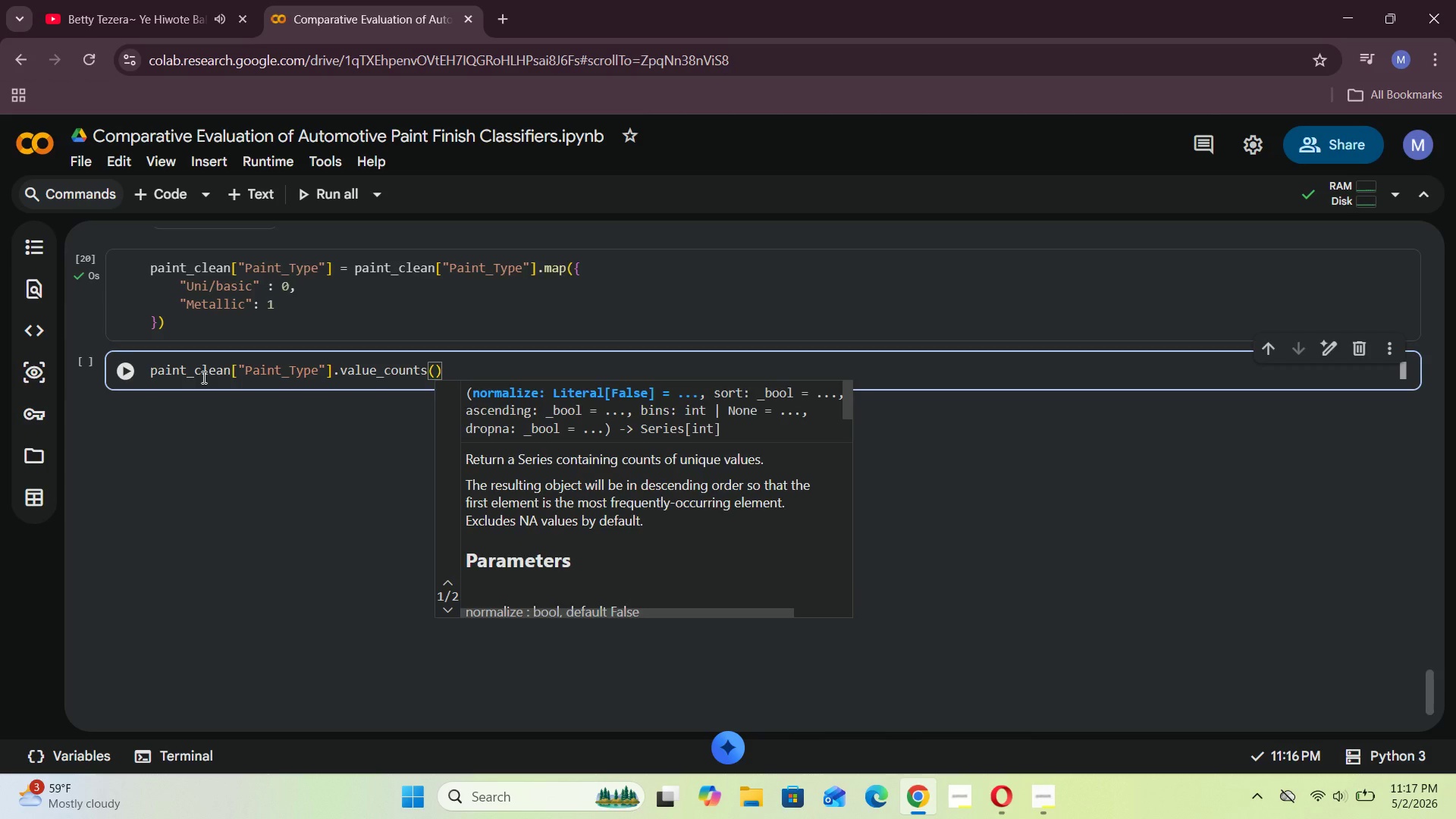 
key(Shift+ShiftRight)
 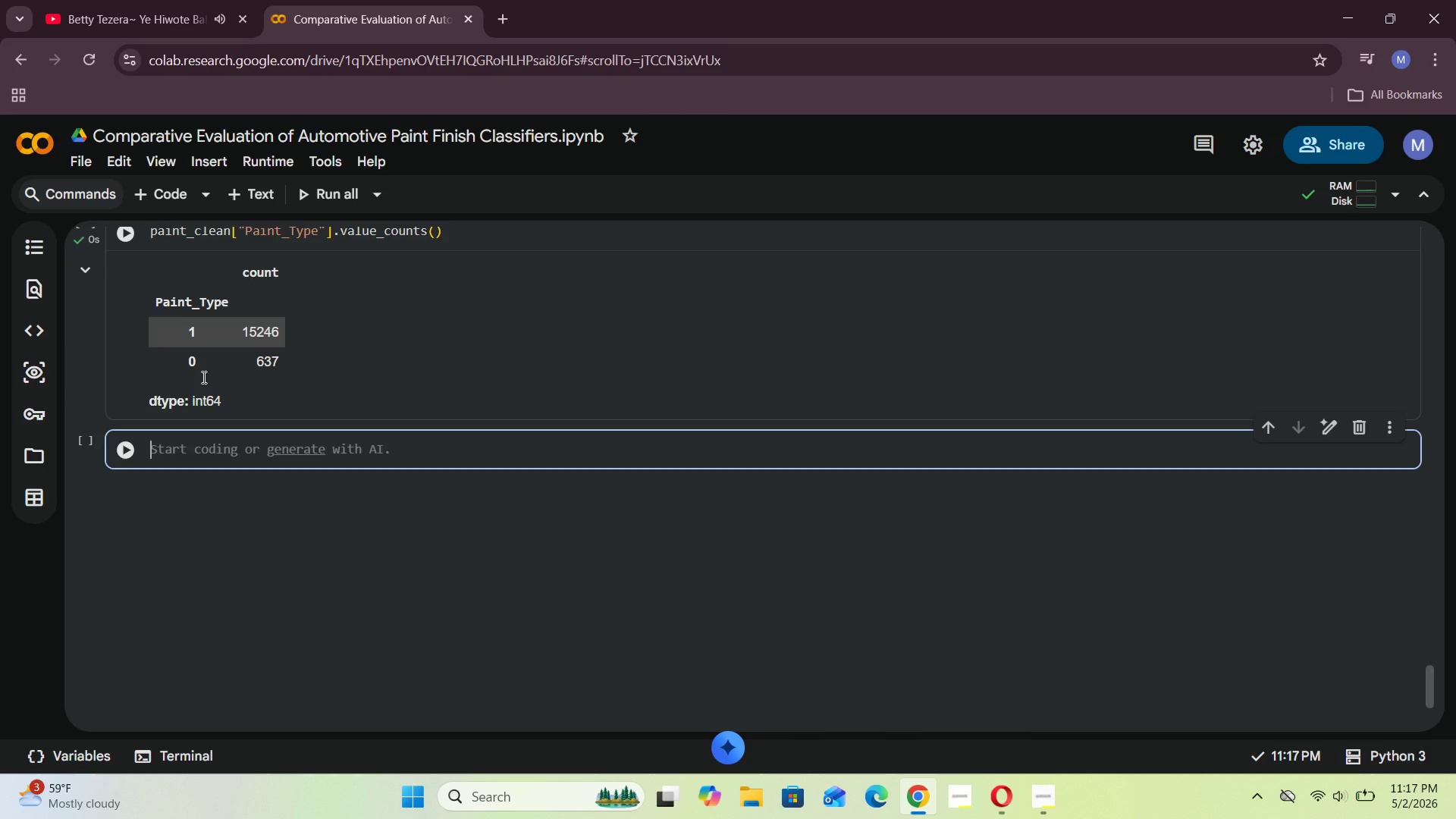 
key(Shift+Enter)
 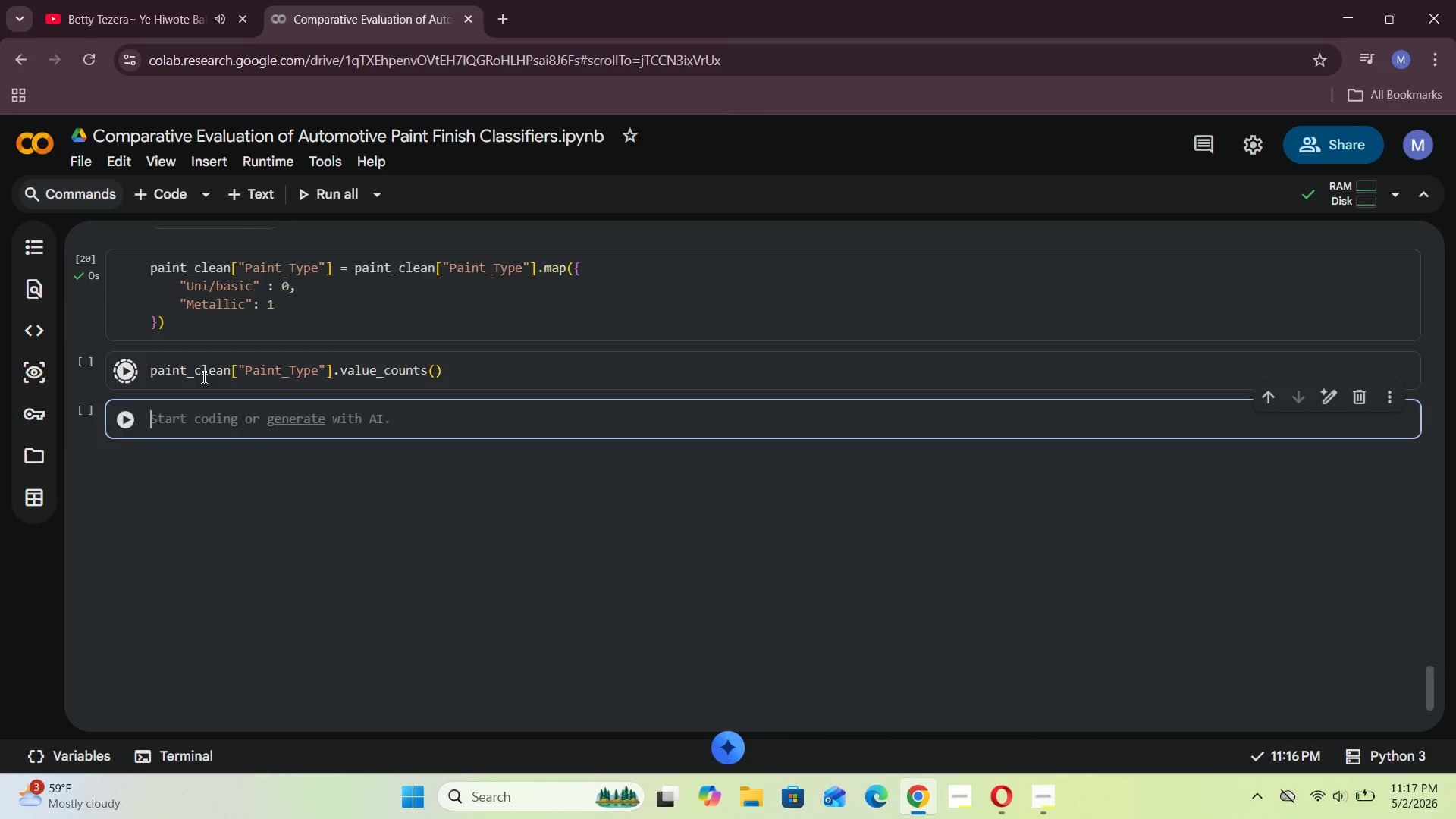 
scroll: coordinate [199, 366], scroll_direction: up, amount: 1.0
 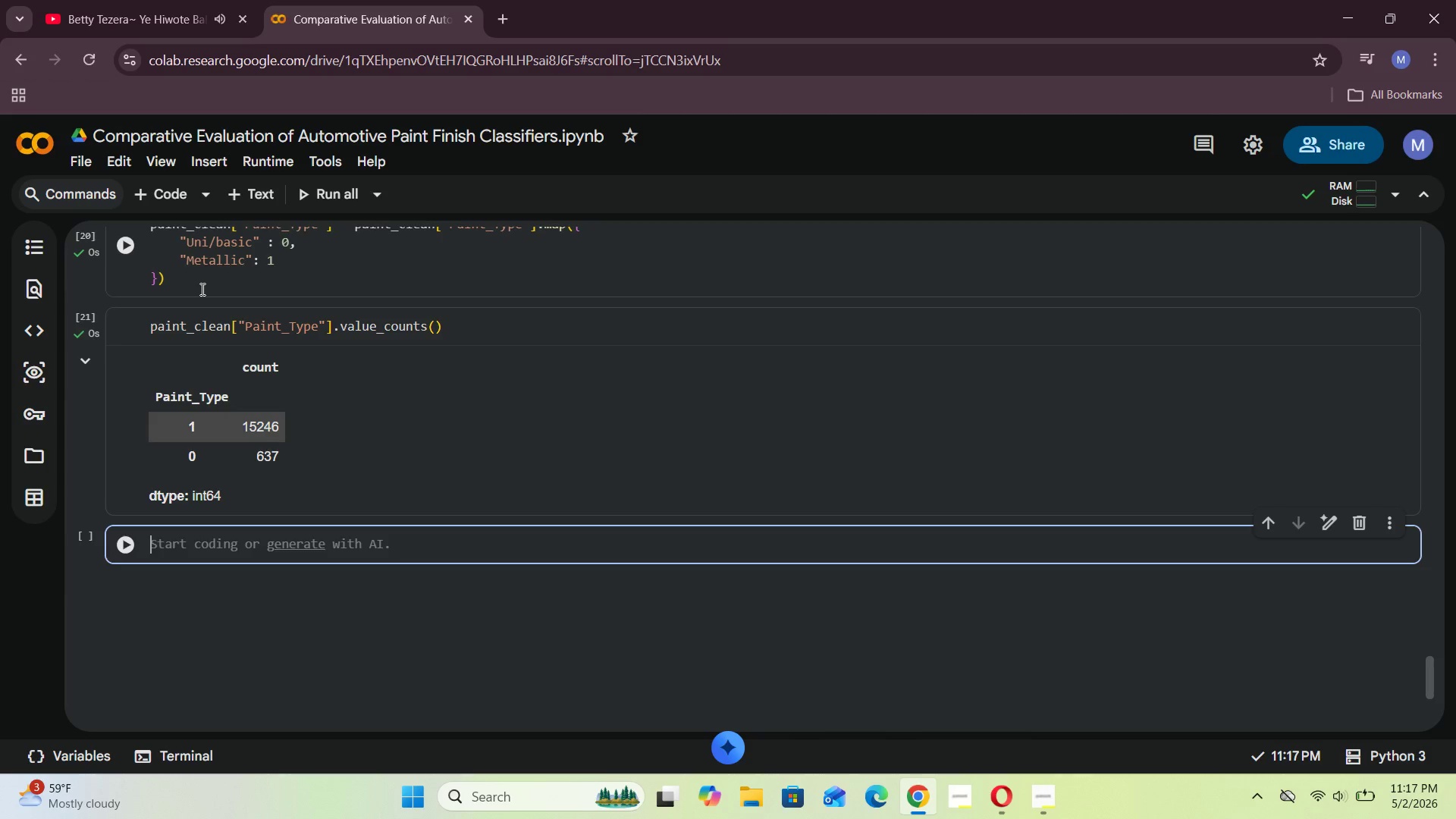 
wait(7.18)
 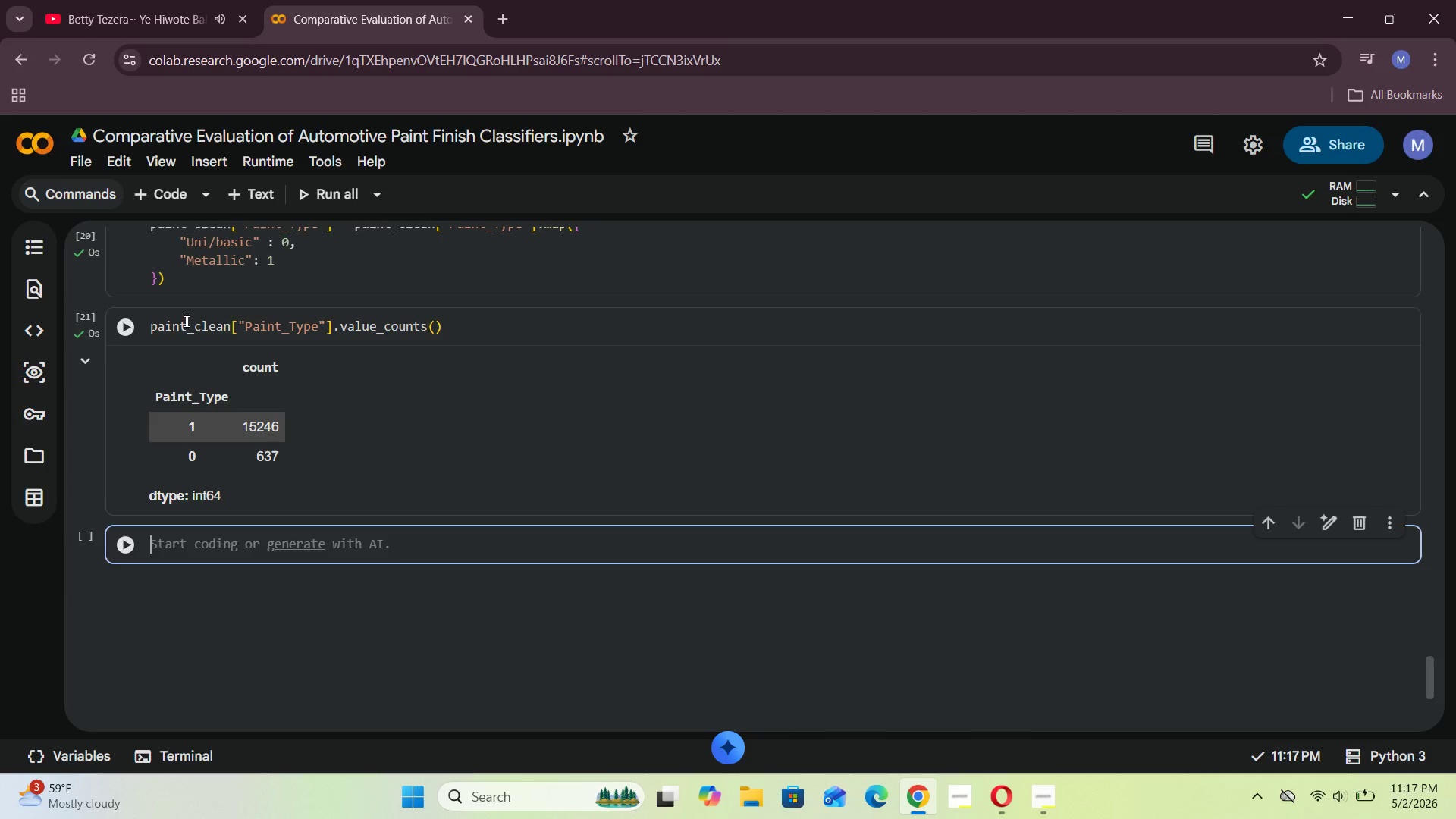 
left_click([152, 0])
 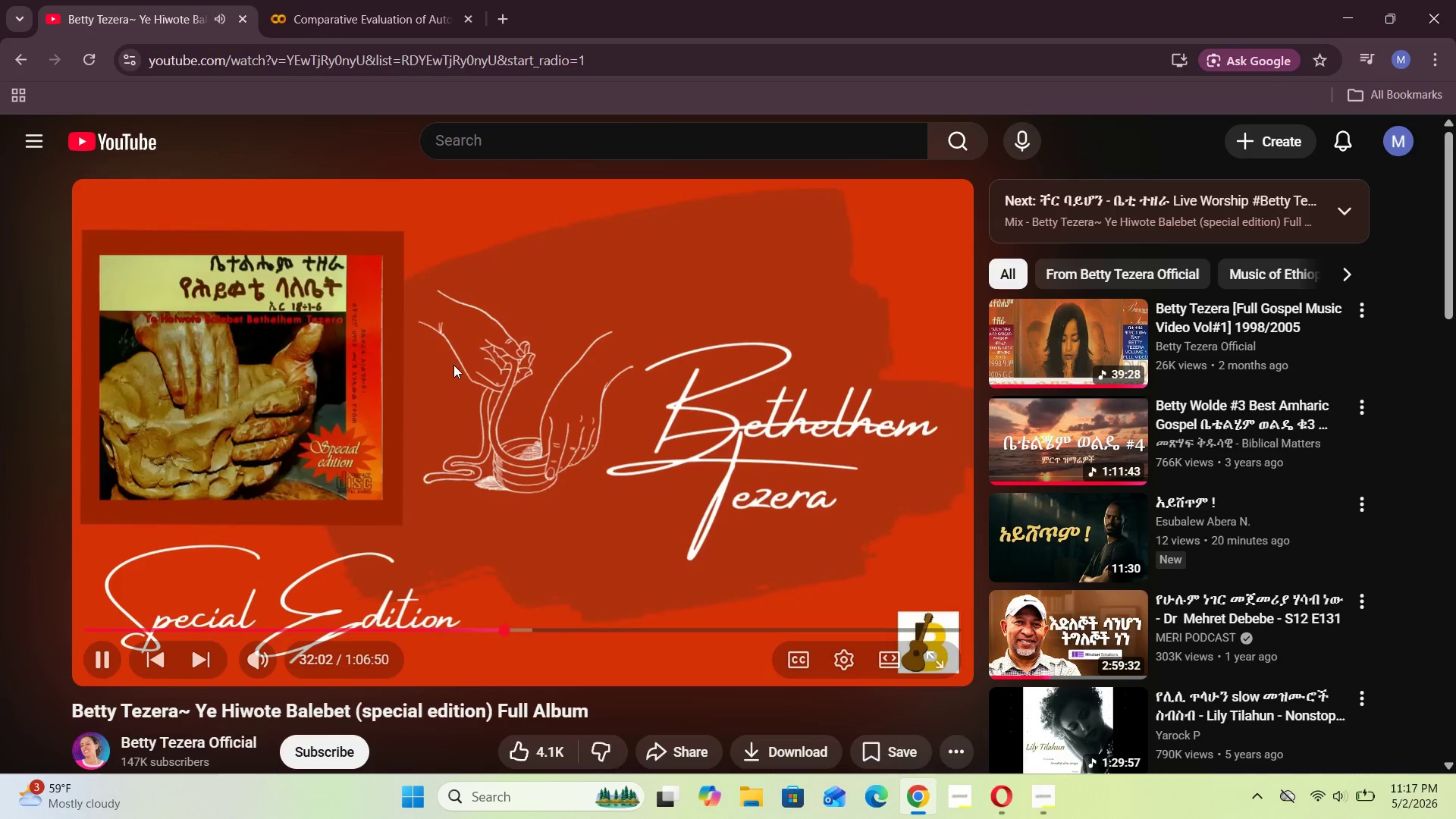 
left_click_drag(start_coordinate=[456, 384], to_coordinate=[456, 380])
 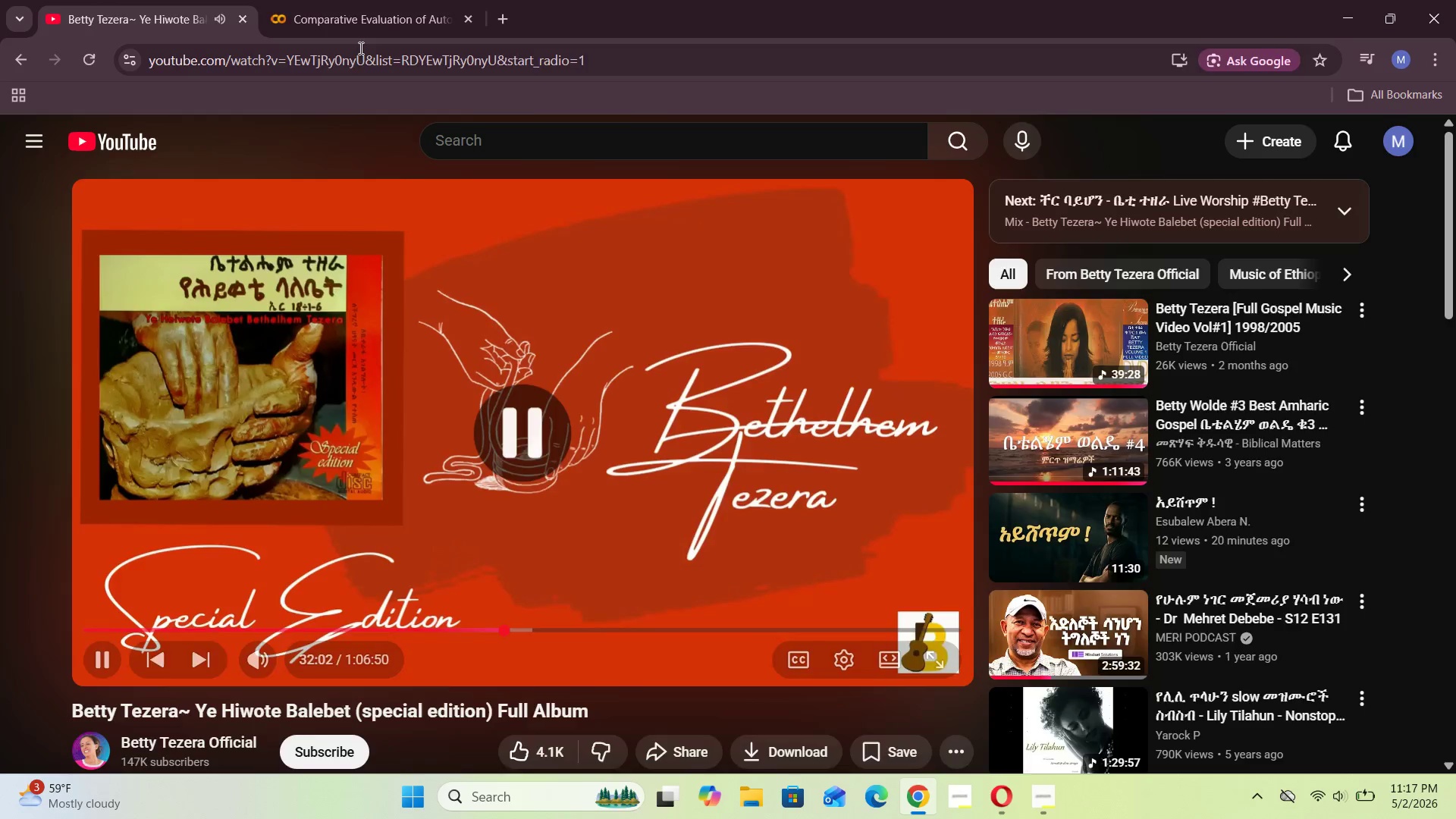 
triple_click([351, 6])
 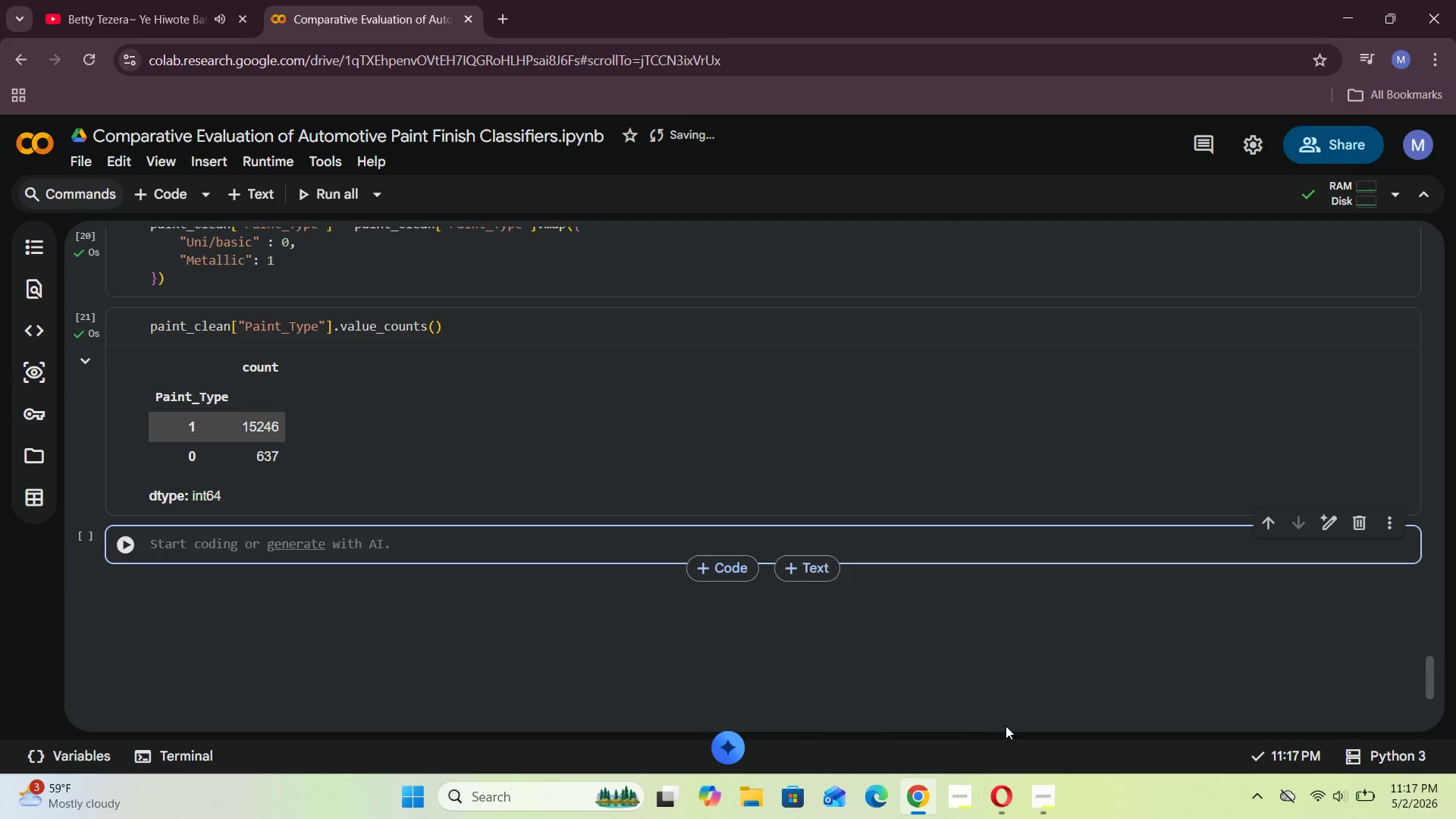 
left_click([1043, 802])